 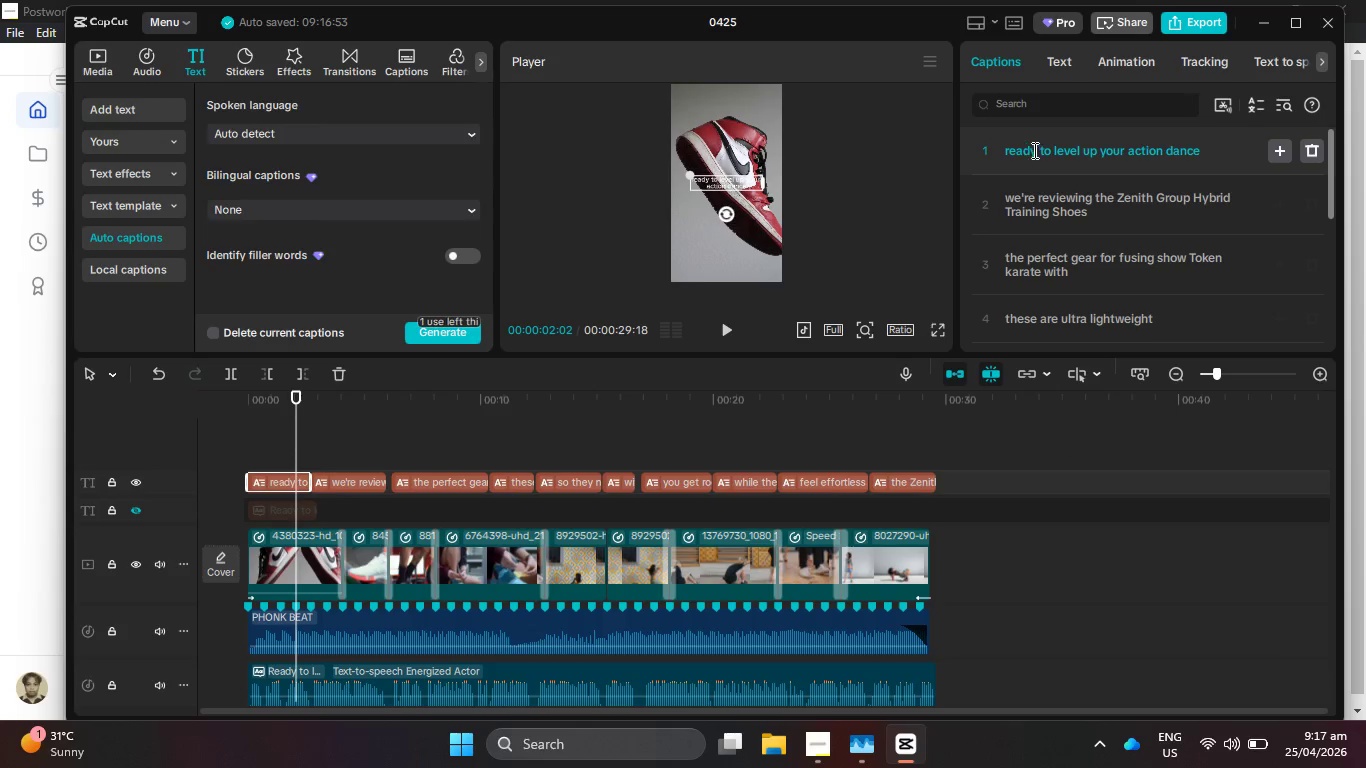 
left_click([1008, 153])
 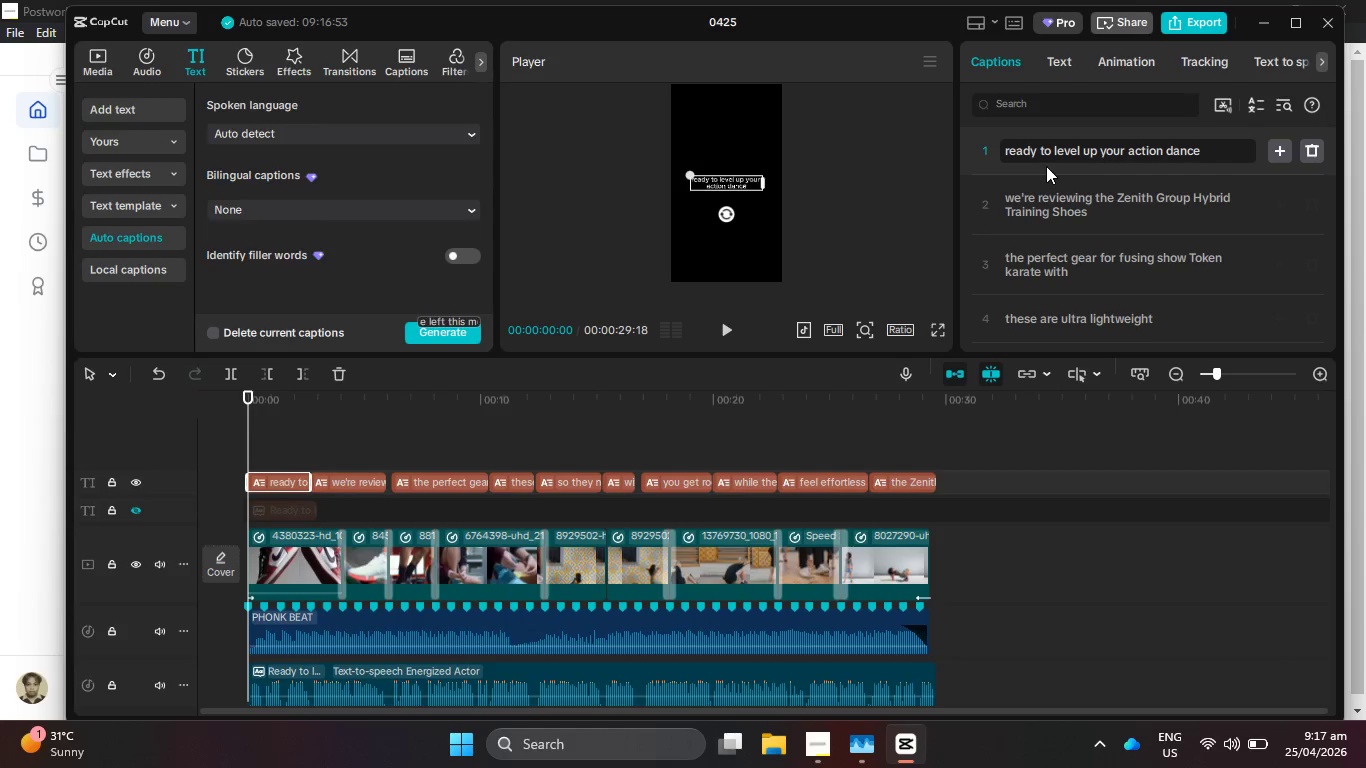 
key(Backspace)
 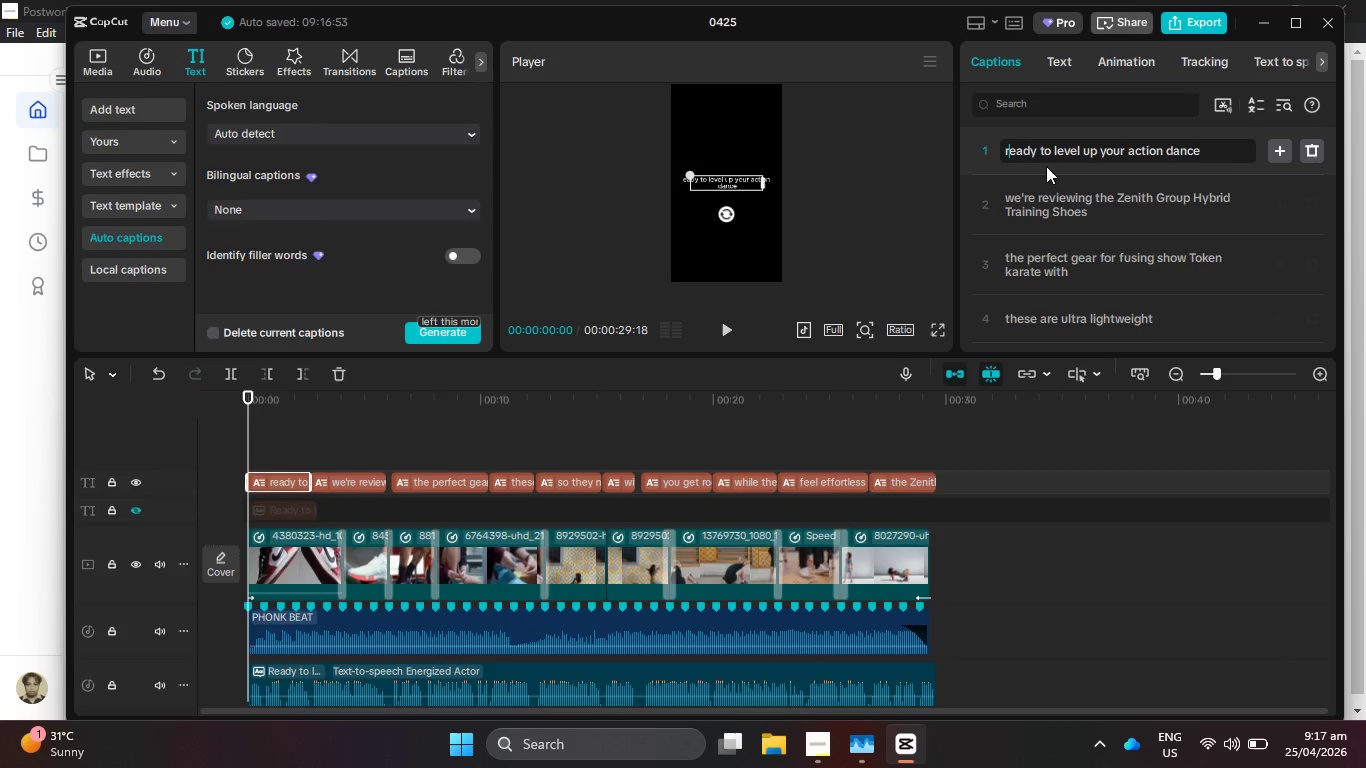 
key(Shift+R)
 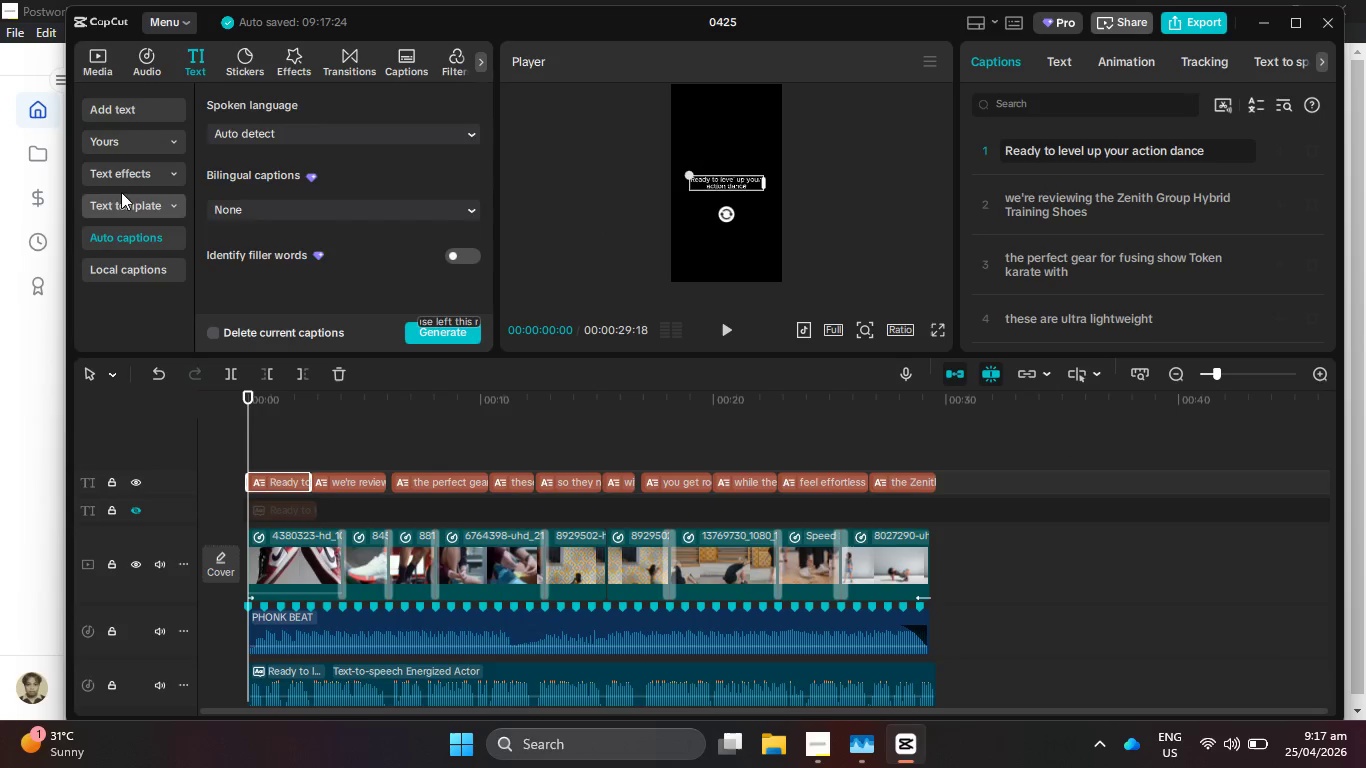 
left_click([155, 201])
 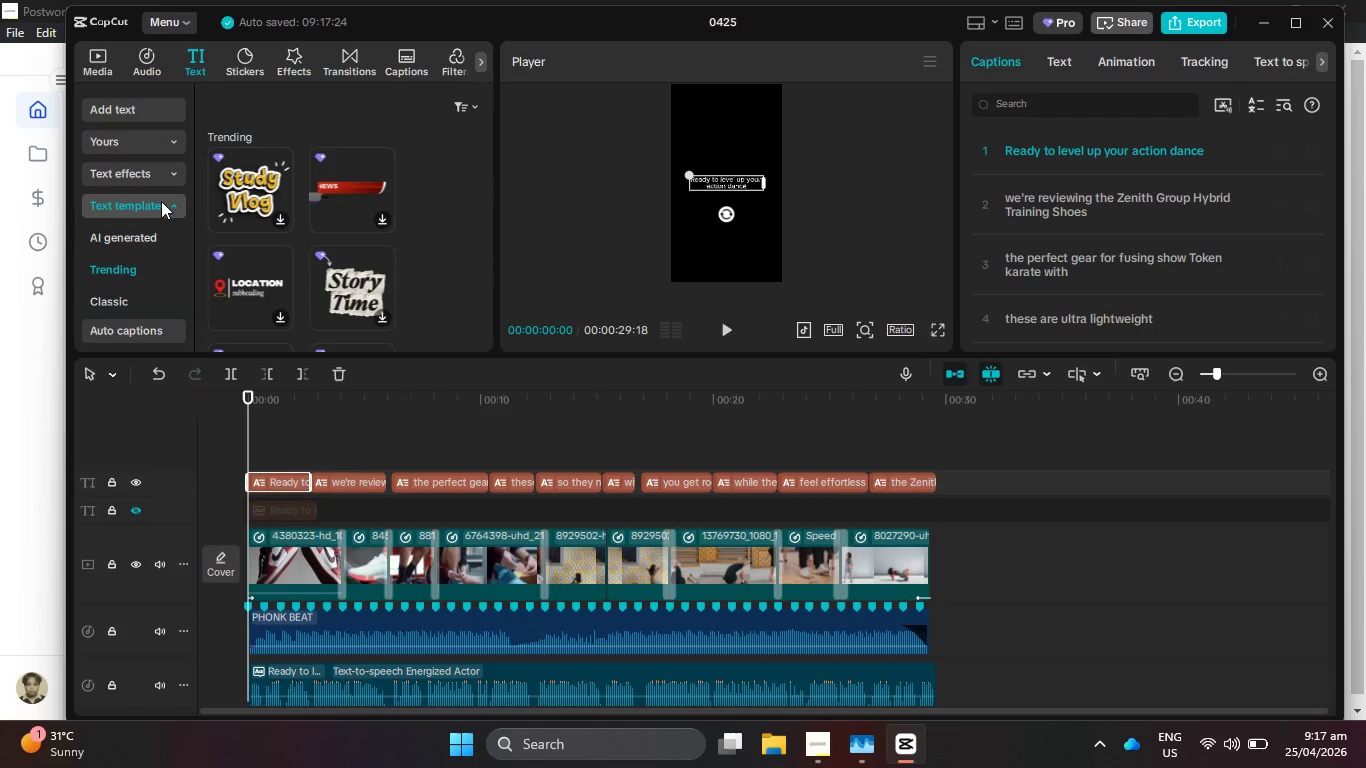 
scroll: coordinate [131, 280], scroll_direction: down, amount: 9.0
 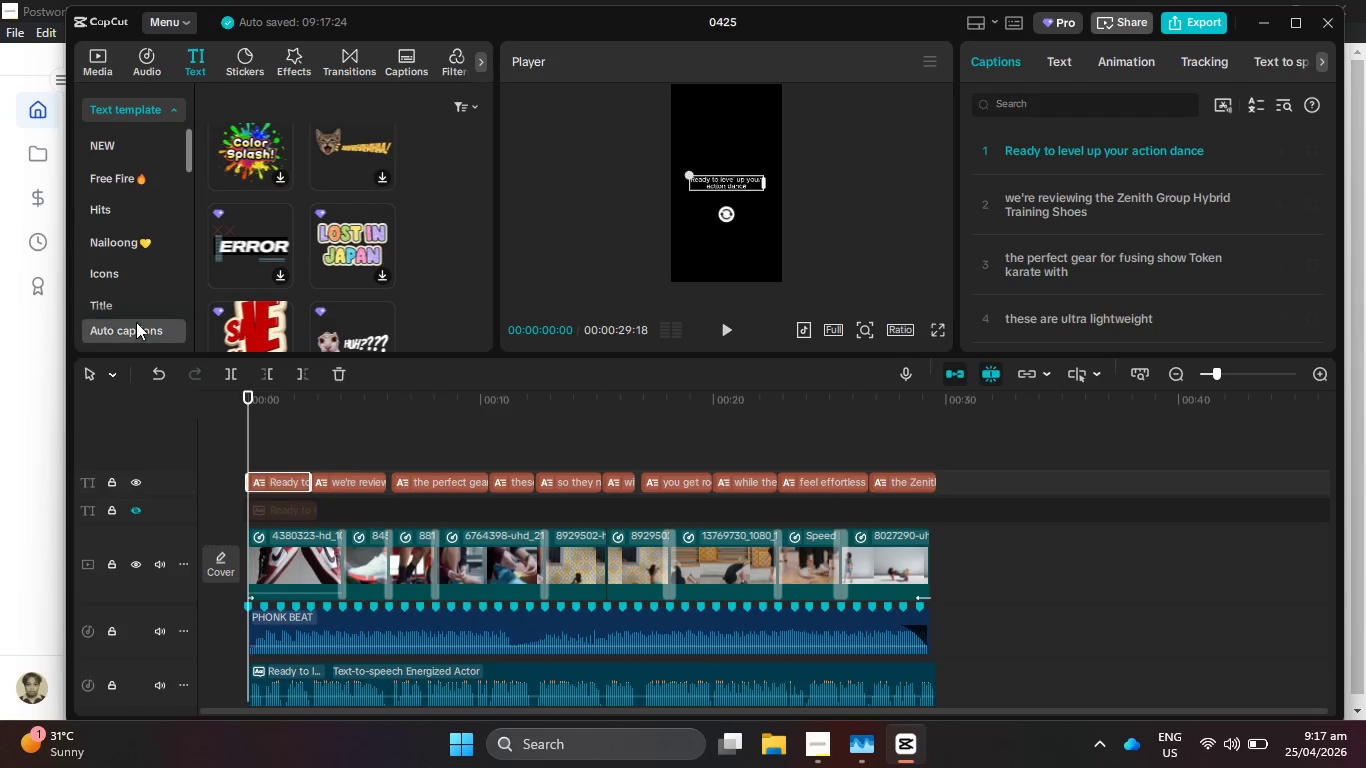 
left_click([138, 323])
 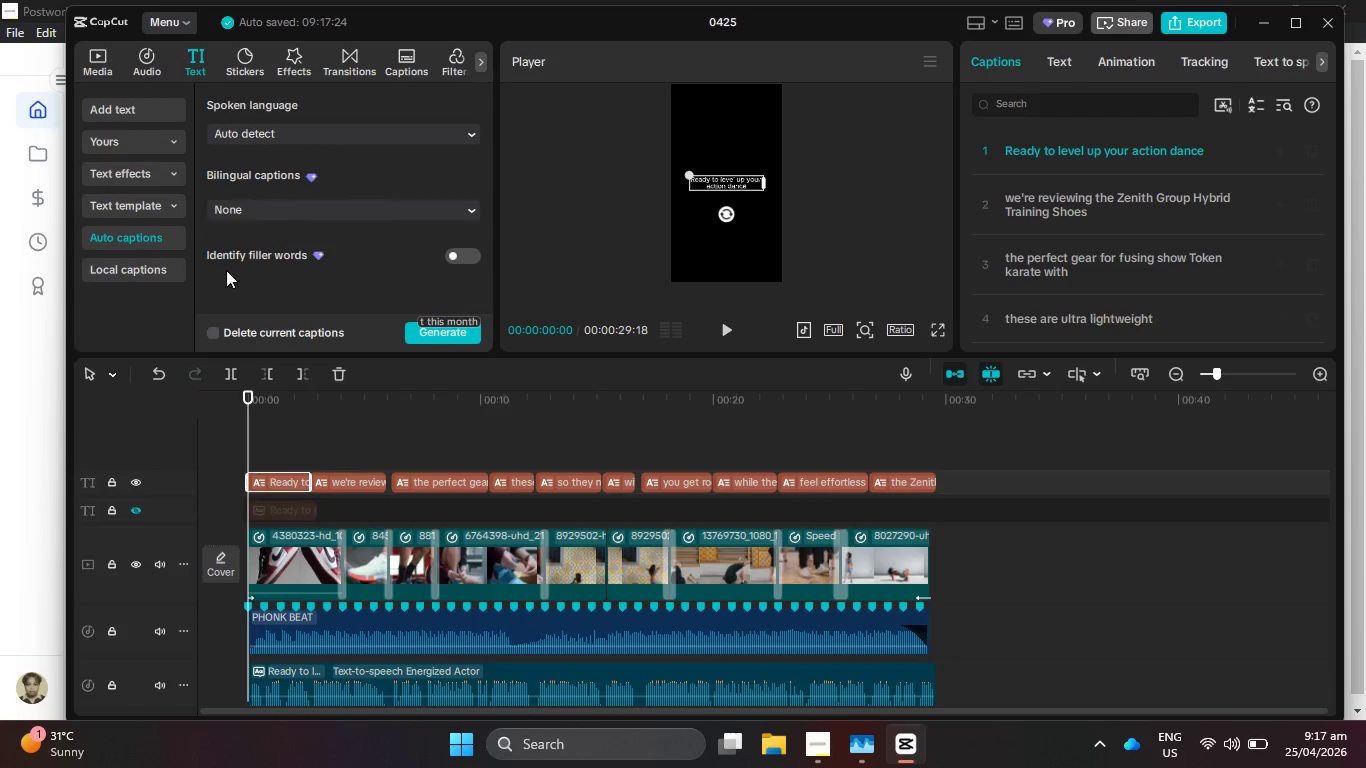 
scroll: coordinate [397, 230], scroll_direction: up, amount: 3.0
 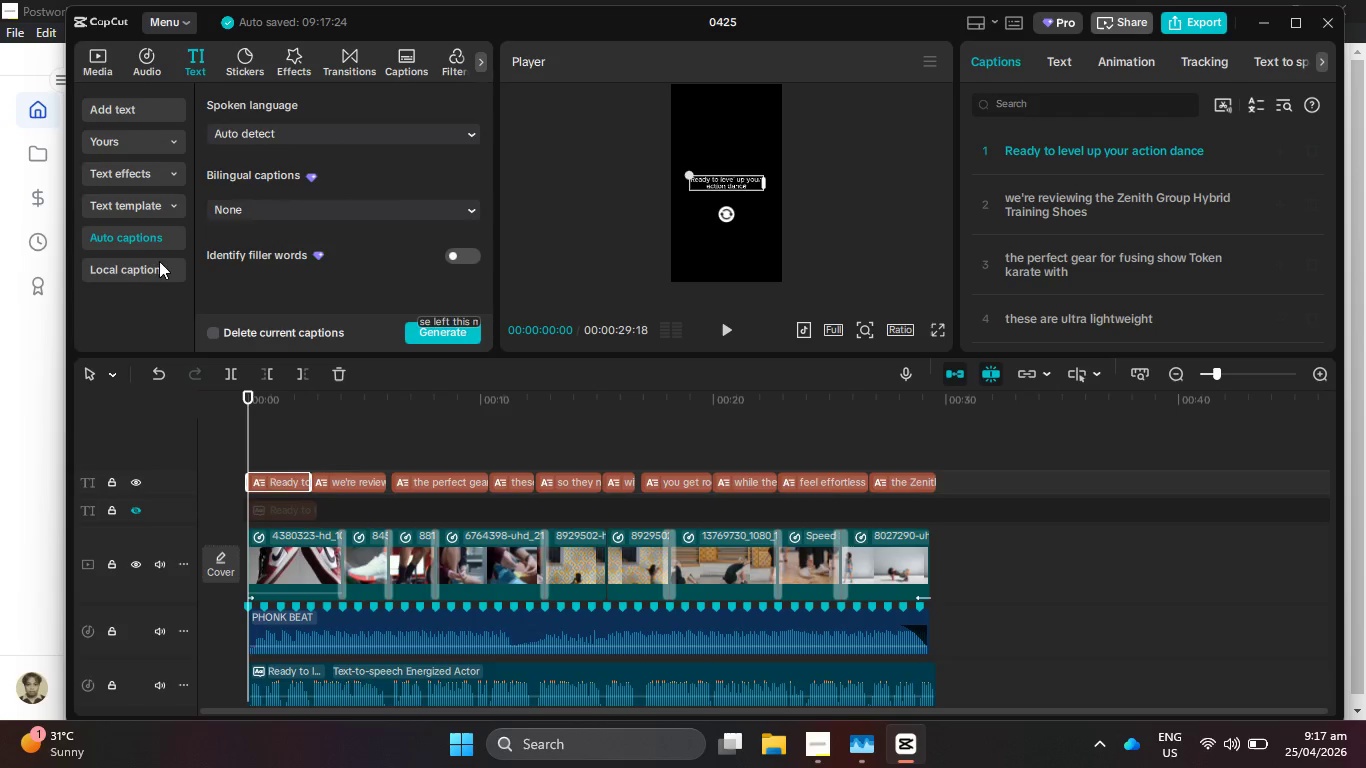 
left_click([149, 267])
 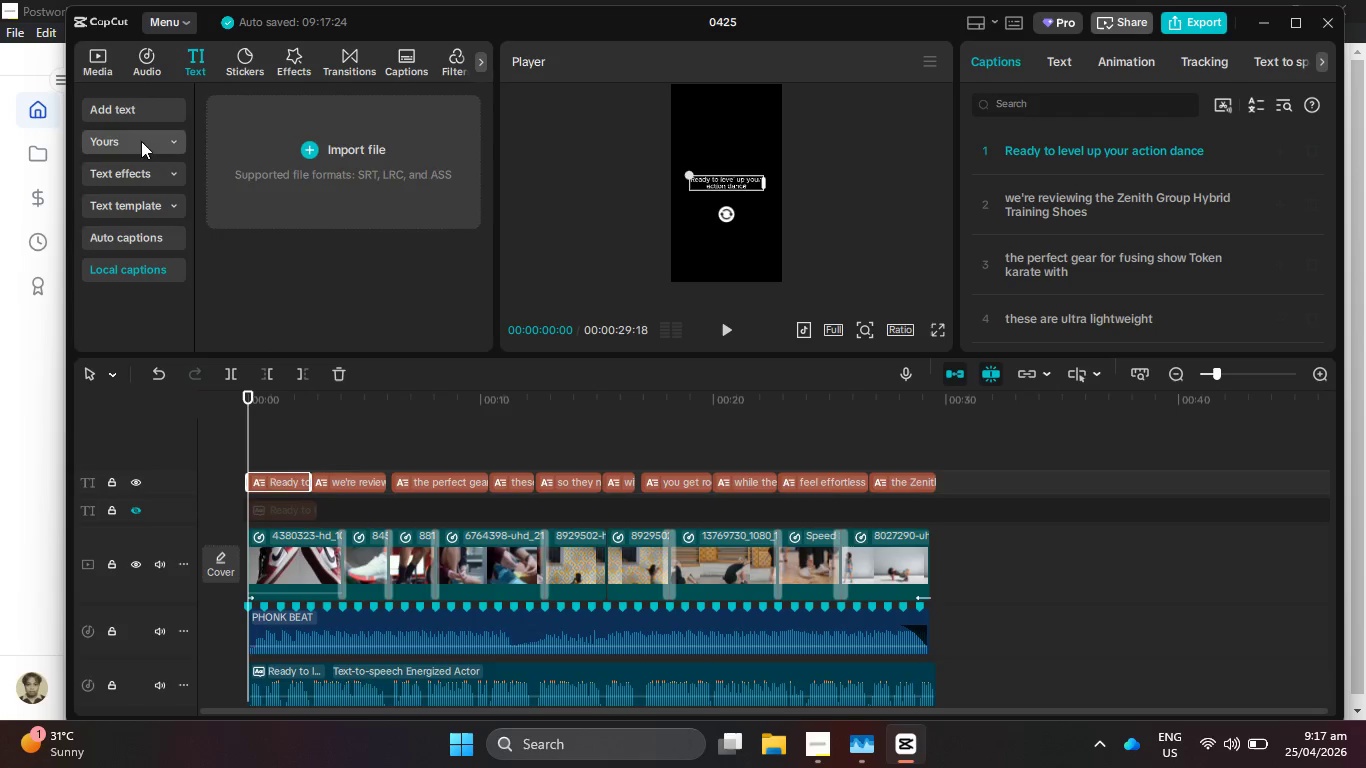 
left_click([396, 53])
 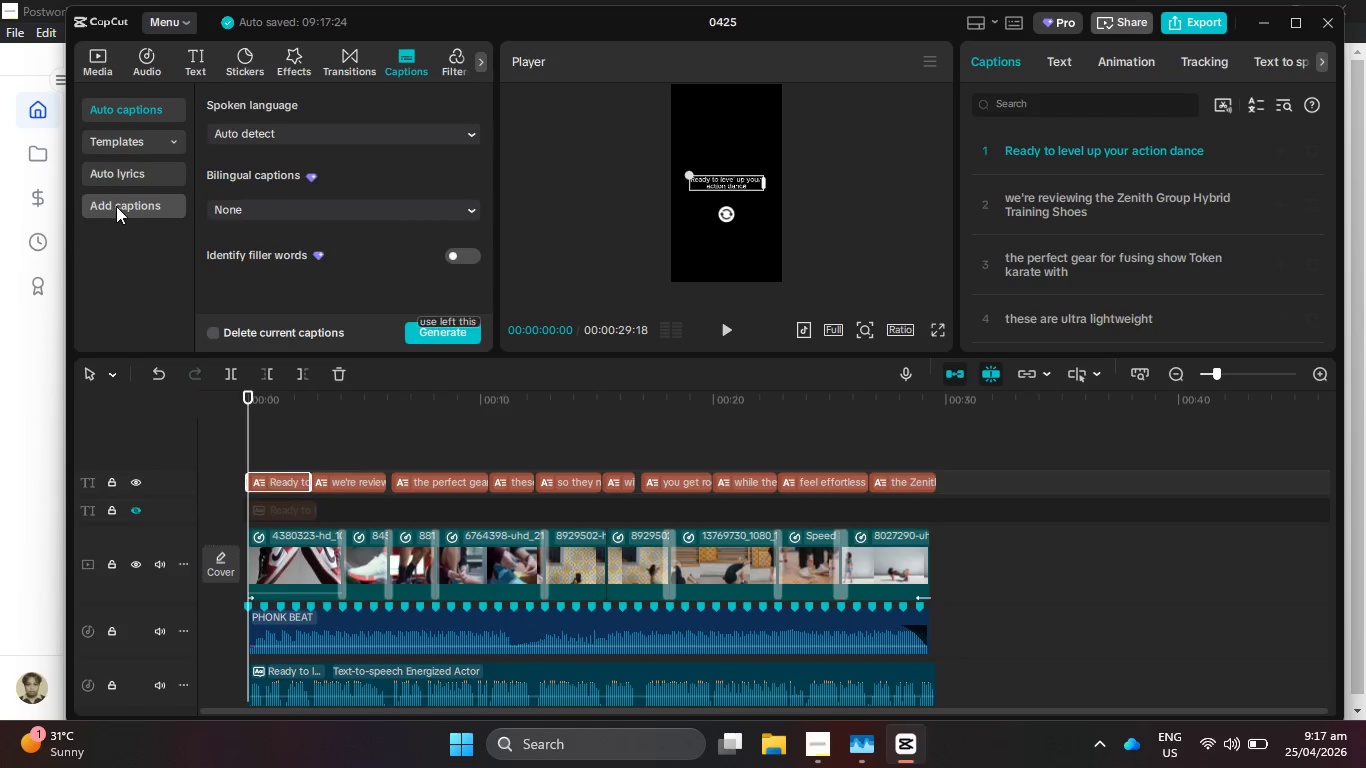 
left_click([133, 143])
 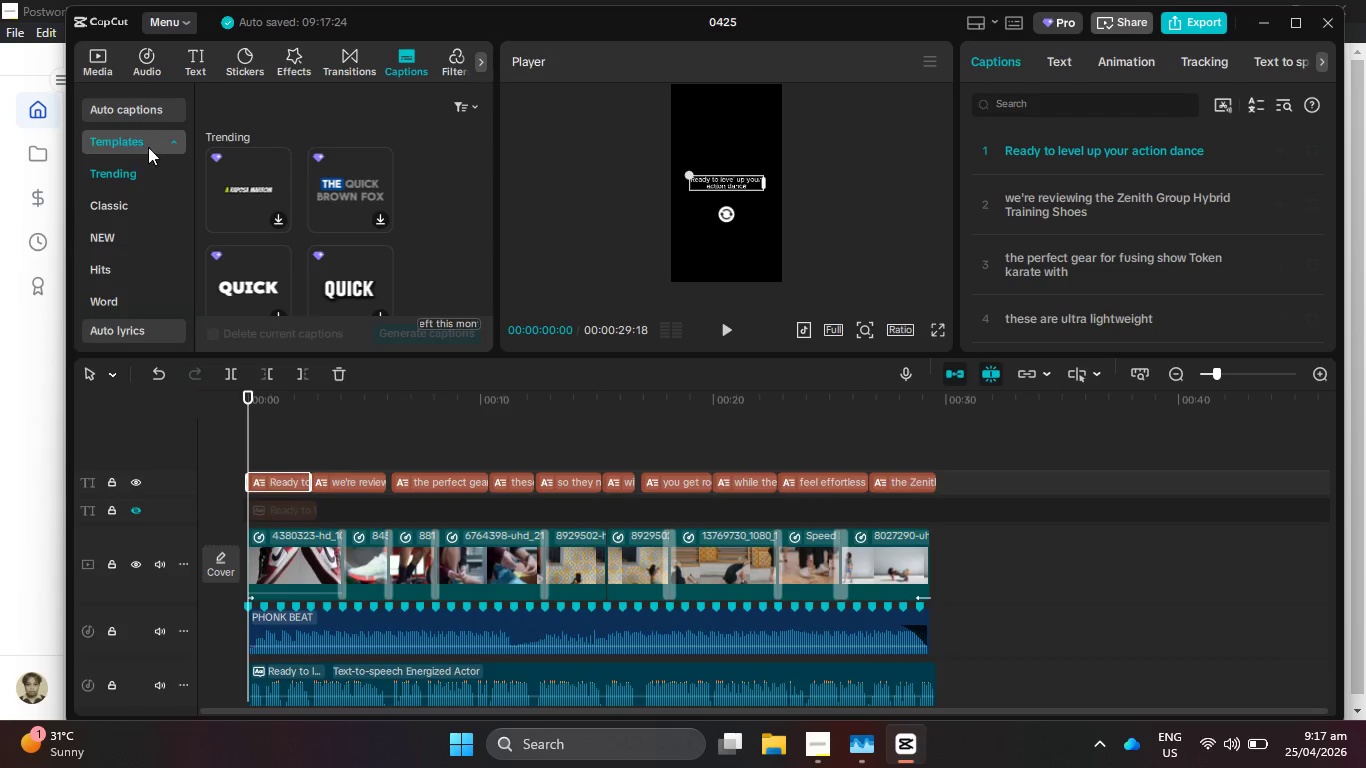 
hold_key(key=ControlLeft, duration=0.88)
scroll: coordinate [367, 233], scroll_direction: up, amount: 4.0
 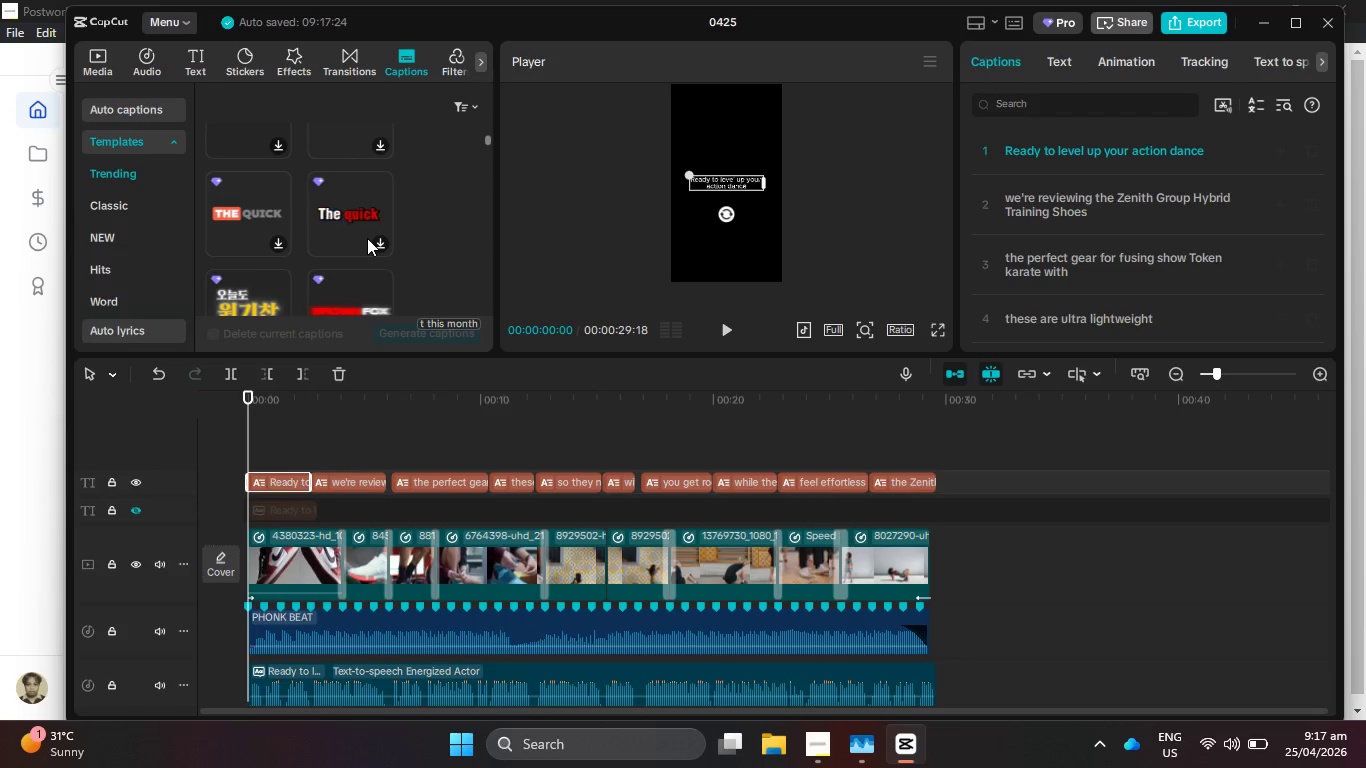 
scroll: coordinate [241, 260], scroll_direction: down, amount: 6.0
 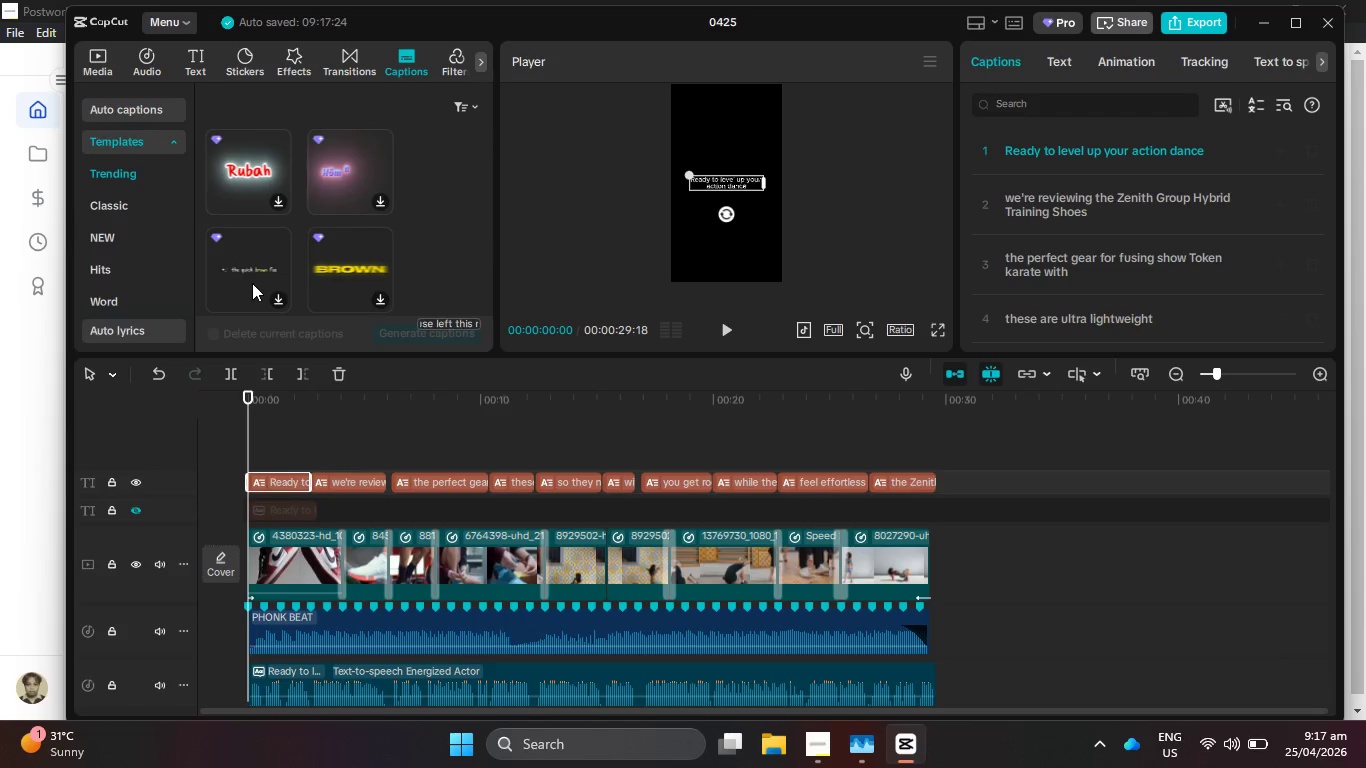 
scroll: coordinate [256, 235], scroll_direction: down, amount: 5.0
 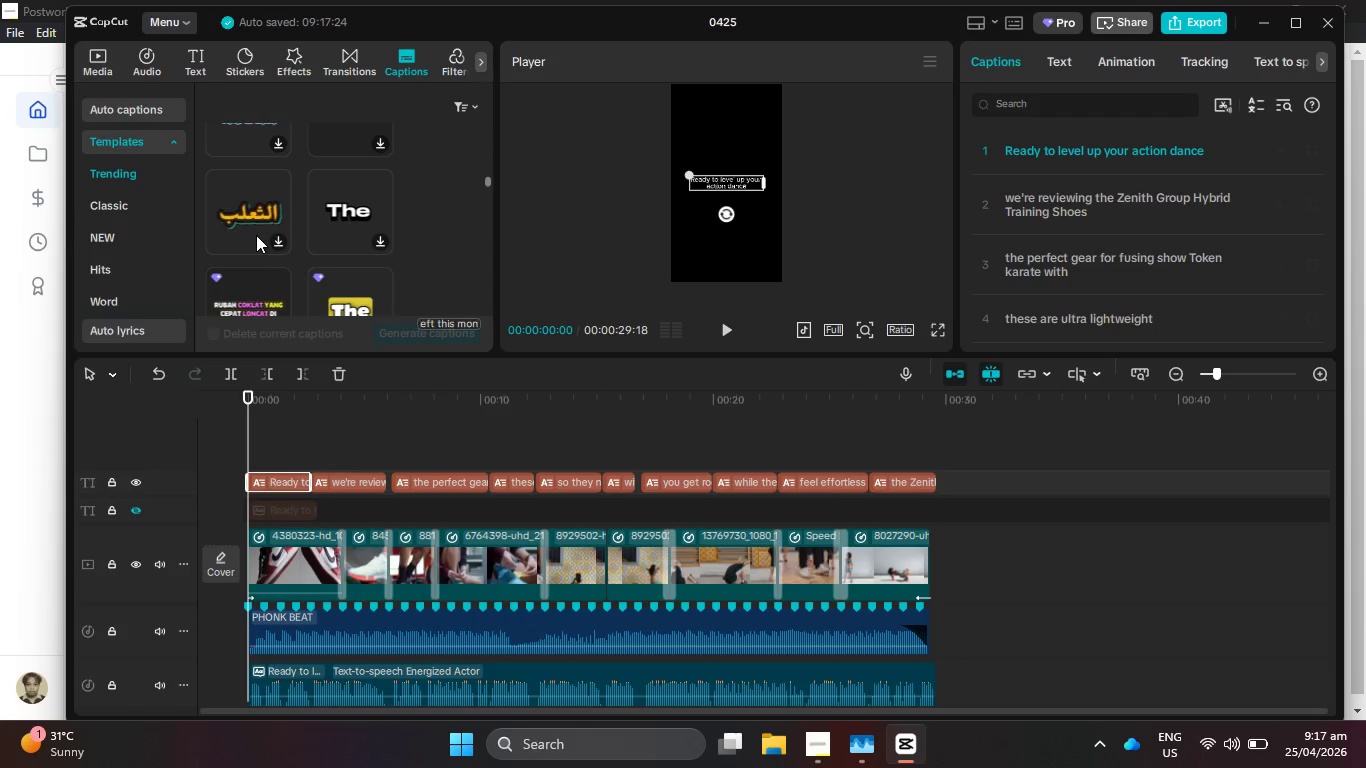 
scroll: coordinate [292, 233], scroll_direction: up, amount: 1.0
 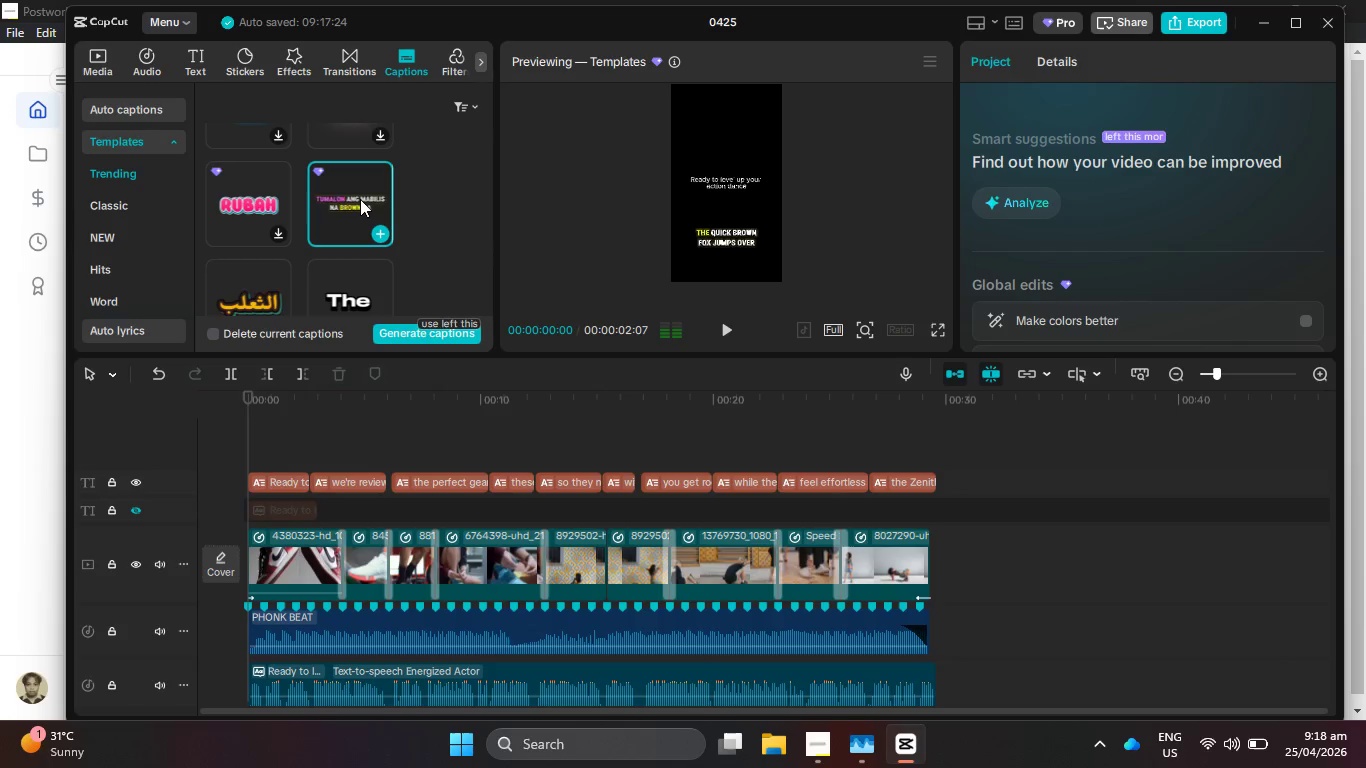 
wait(7.31)
 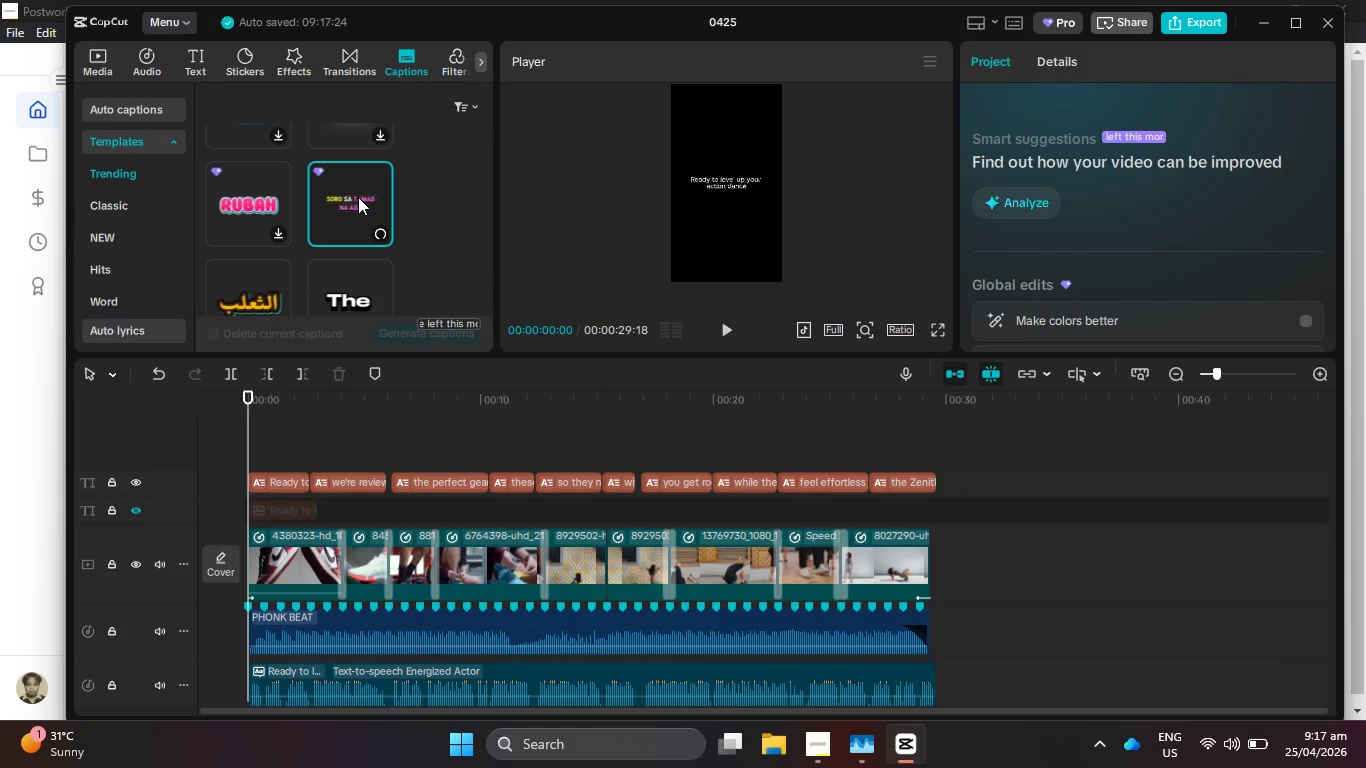 
left_click_drag(start_coordinate=[1006, 484], to_coordinate=[300, 466])
 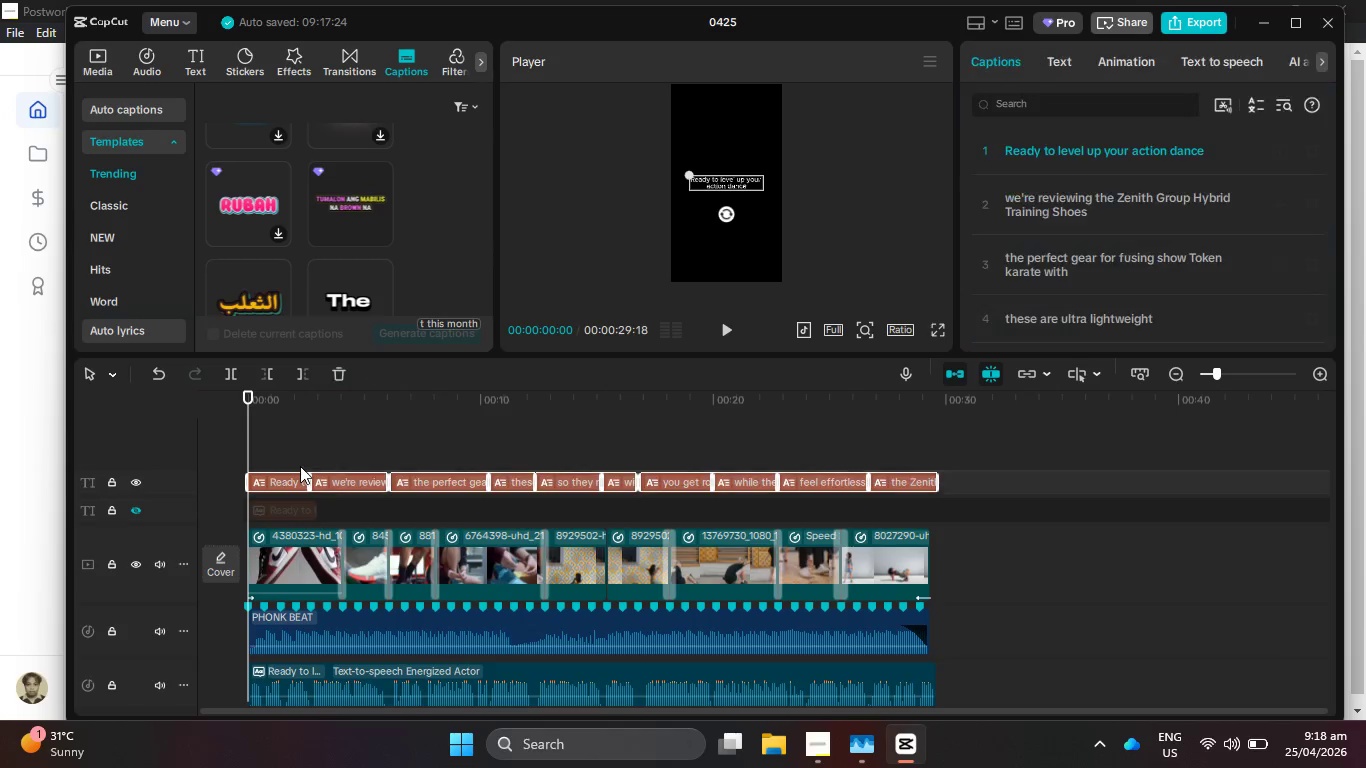 
key(Backspace)
 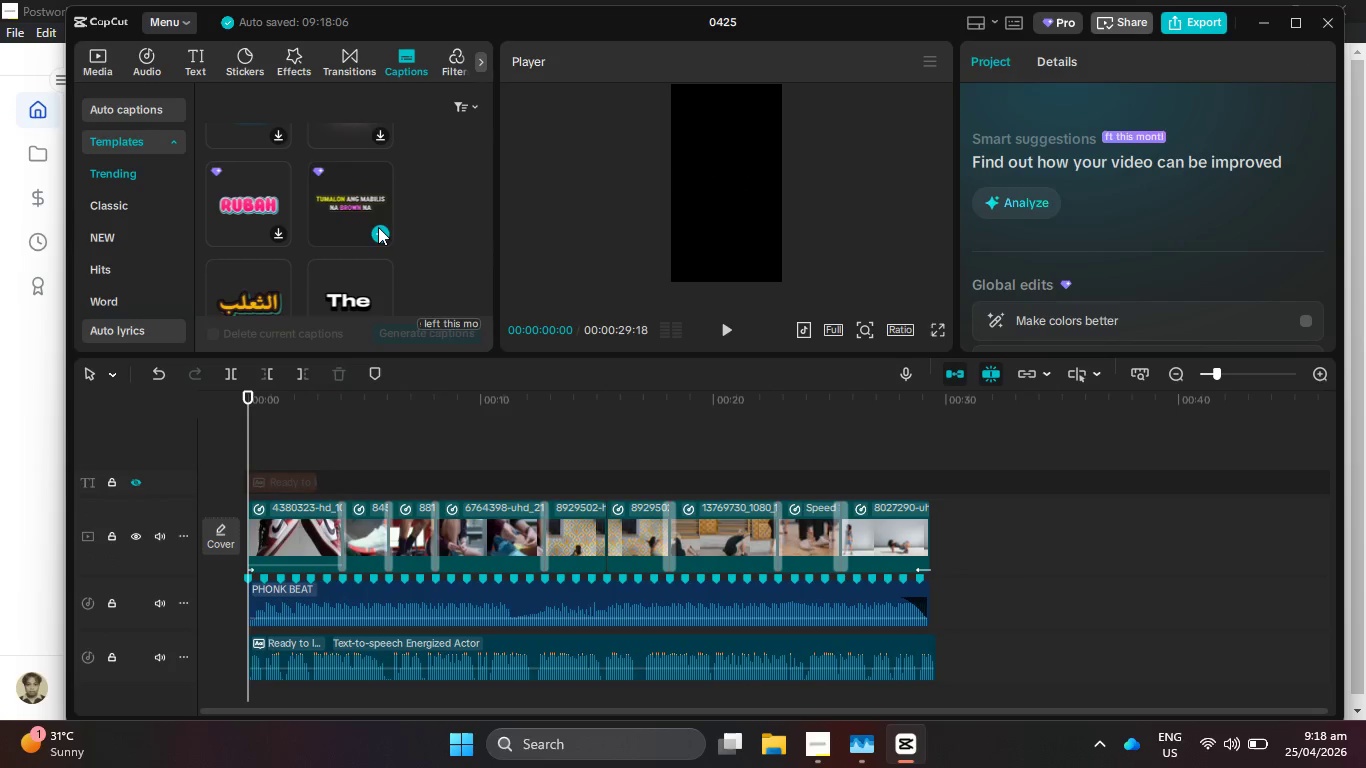 
scroll: coordinate [336, 204], scroll_direction: down, amount: 3.0
 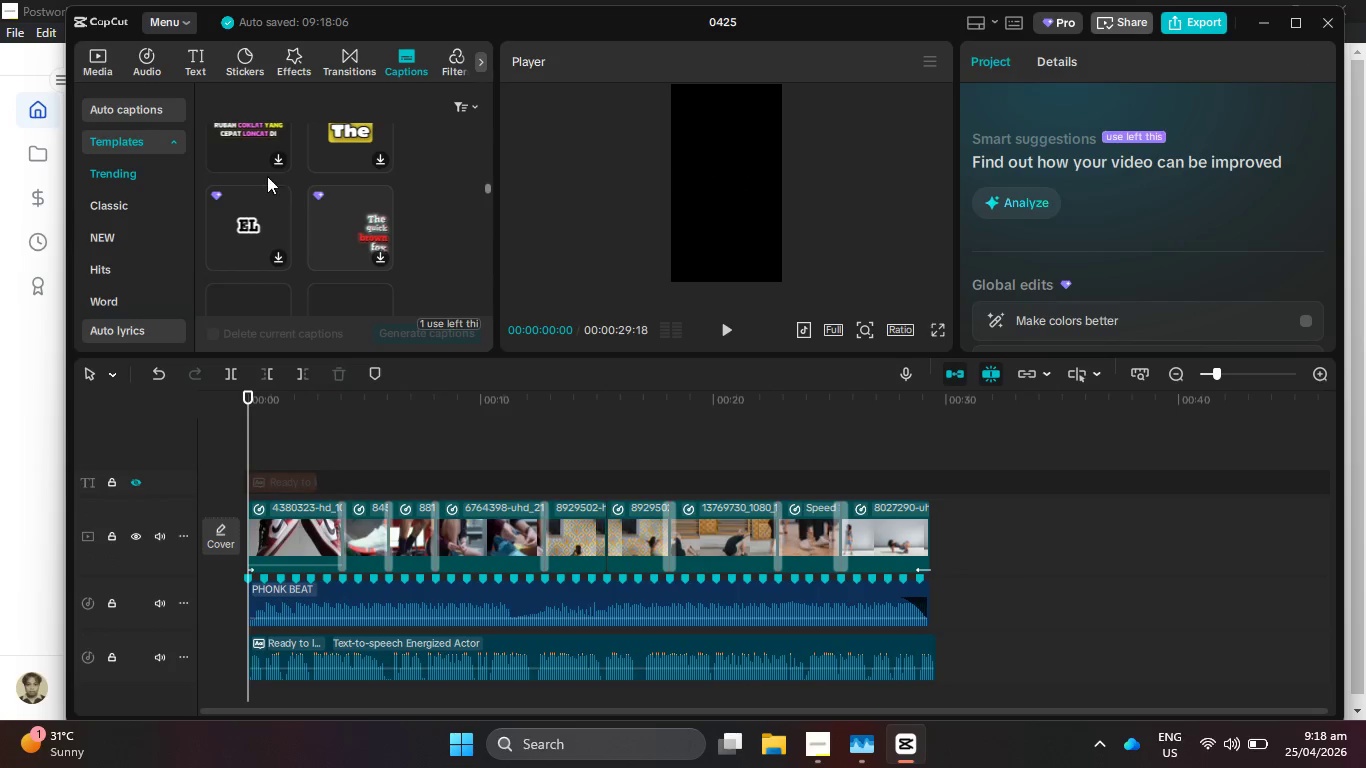 
scroll: coordinate [263, 170], scroll_direction: up, amount: 1.0
 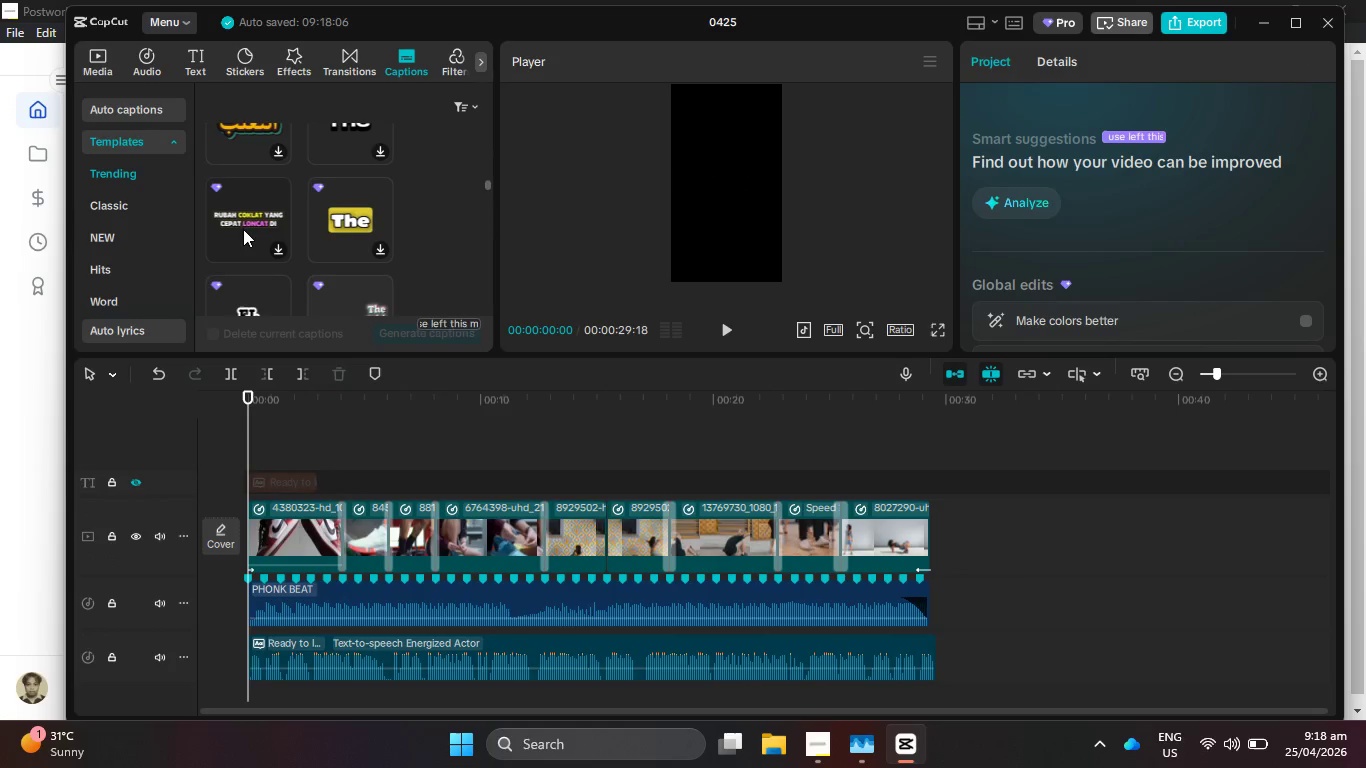 
scroll: coordinate [374, 256], scroll_direction: down, amount: 8.0
 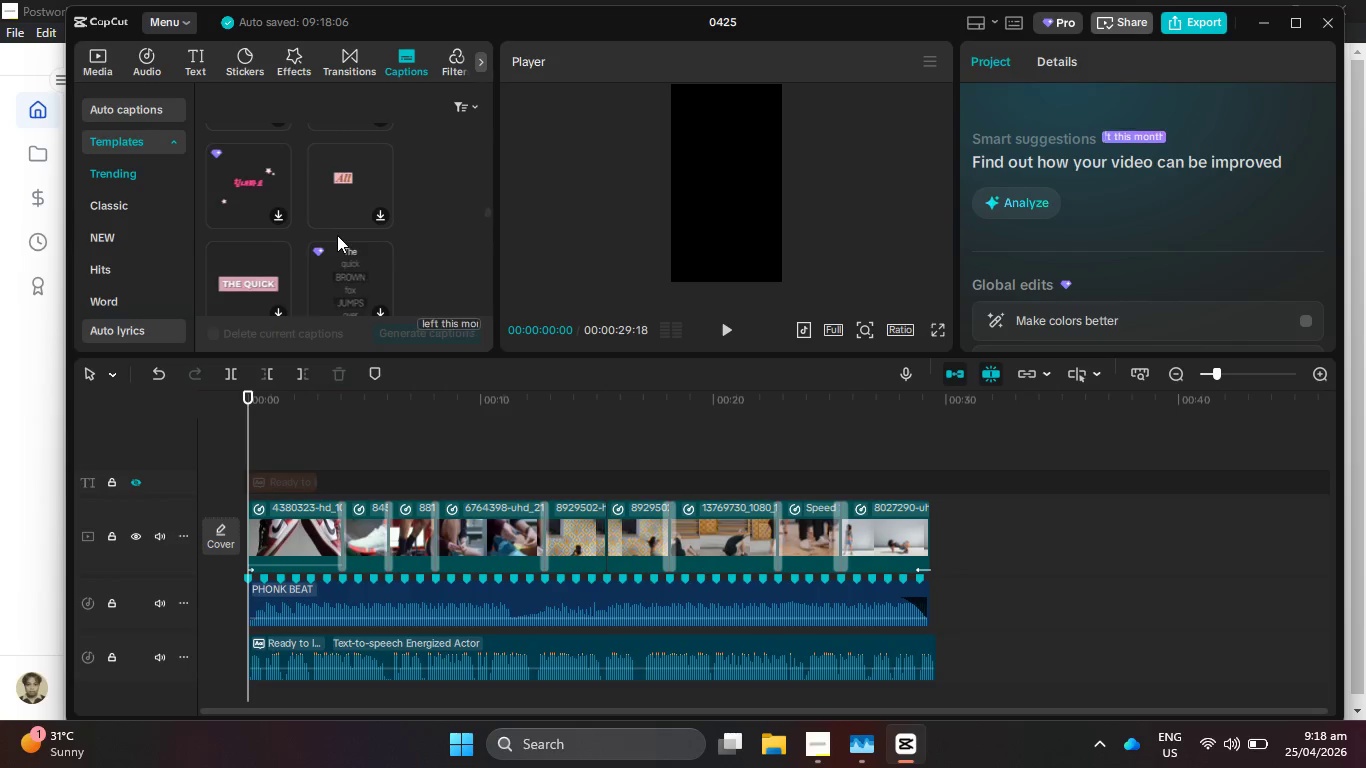 
scroll: coordinate [358, 205], scroll_direction: up, amount: 10.0
 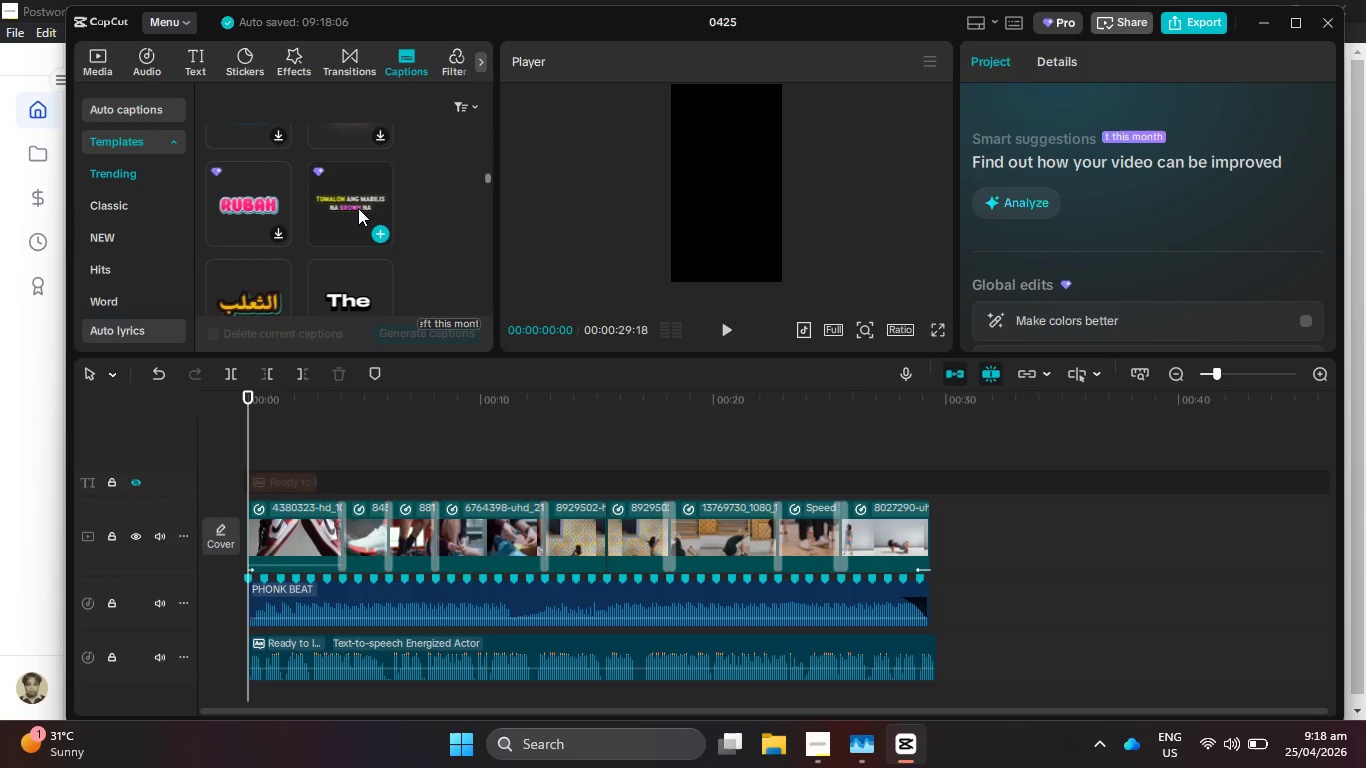 
left_click([358, 208])
 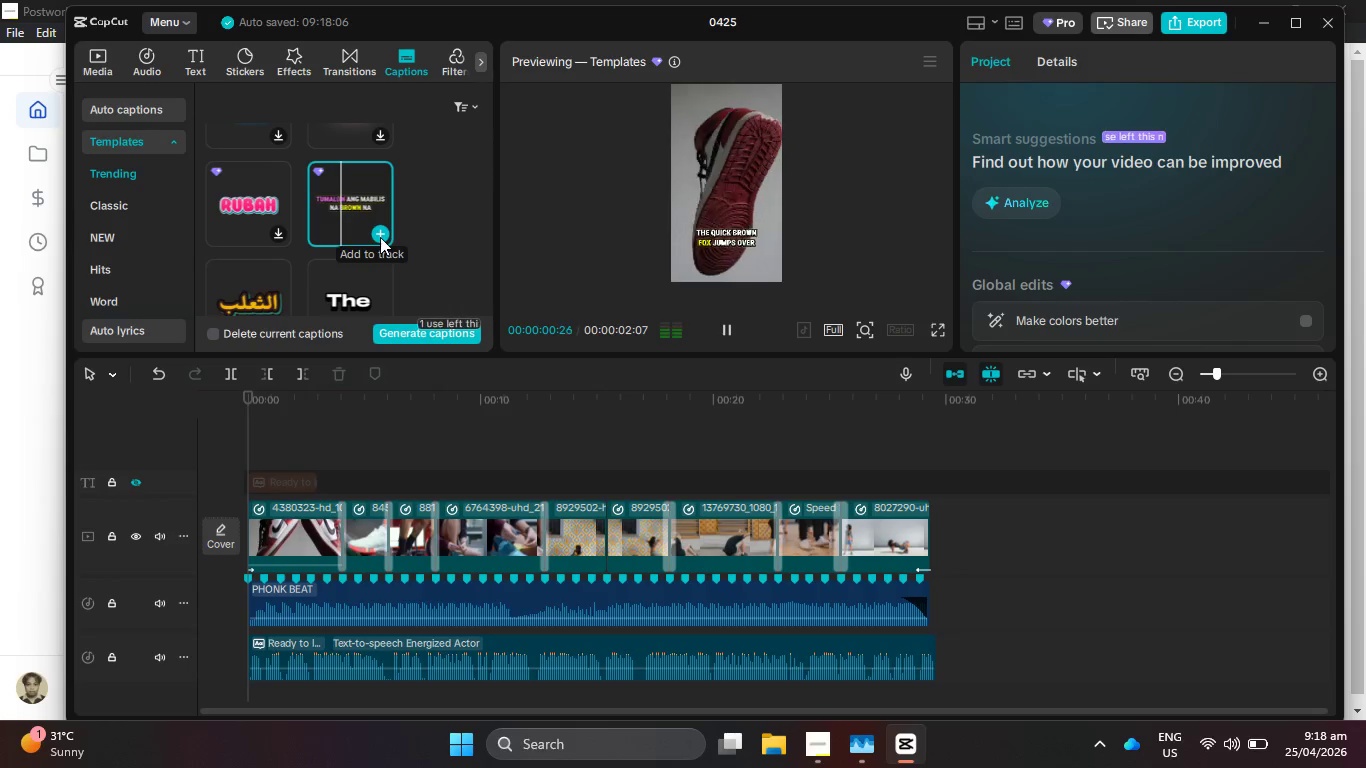 
left_click([380, 237])
 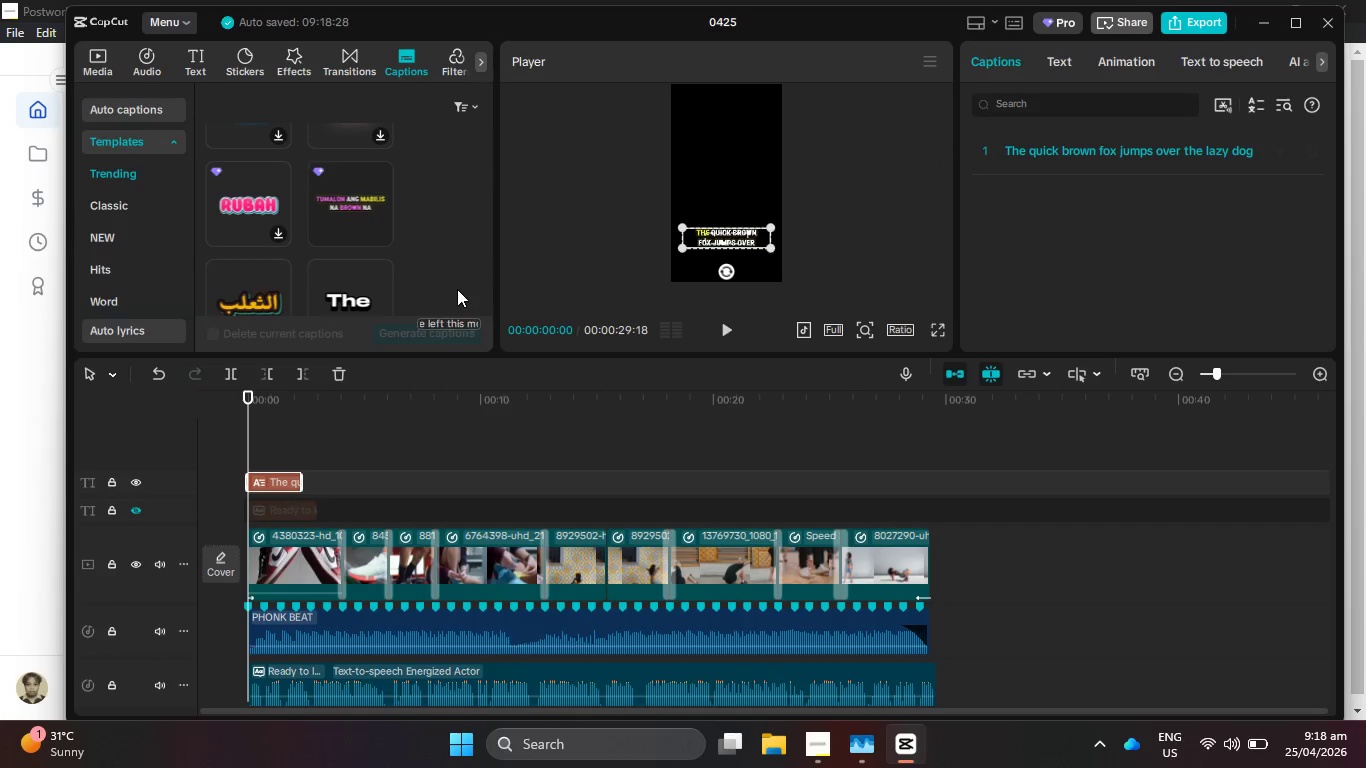 
key(Control+Z)
 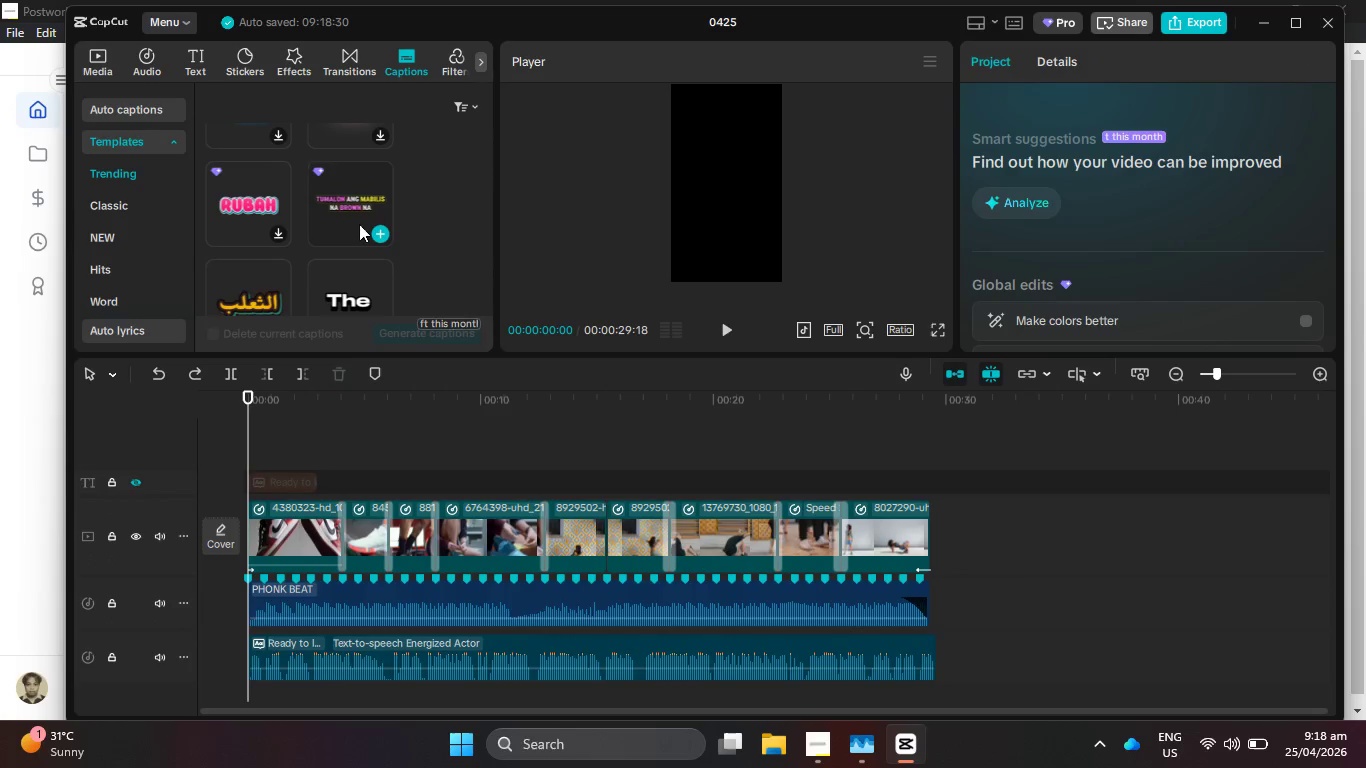 
left_click([337, 194])
 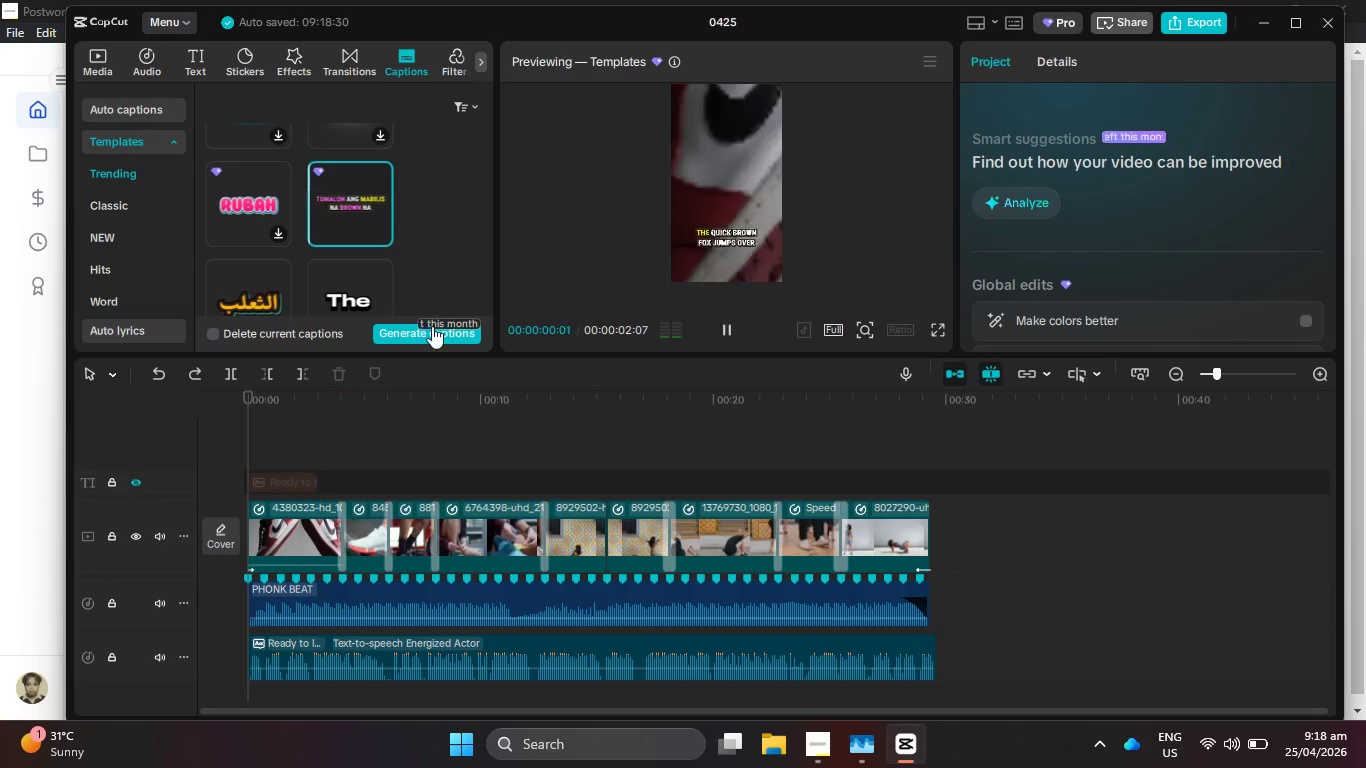 
left_click([432, 328])
 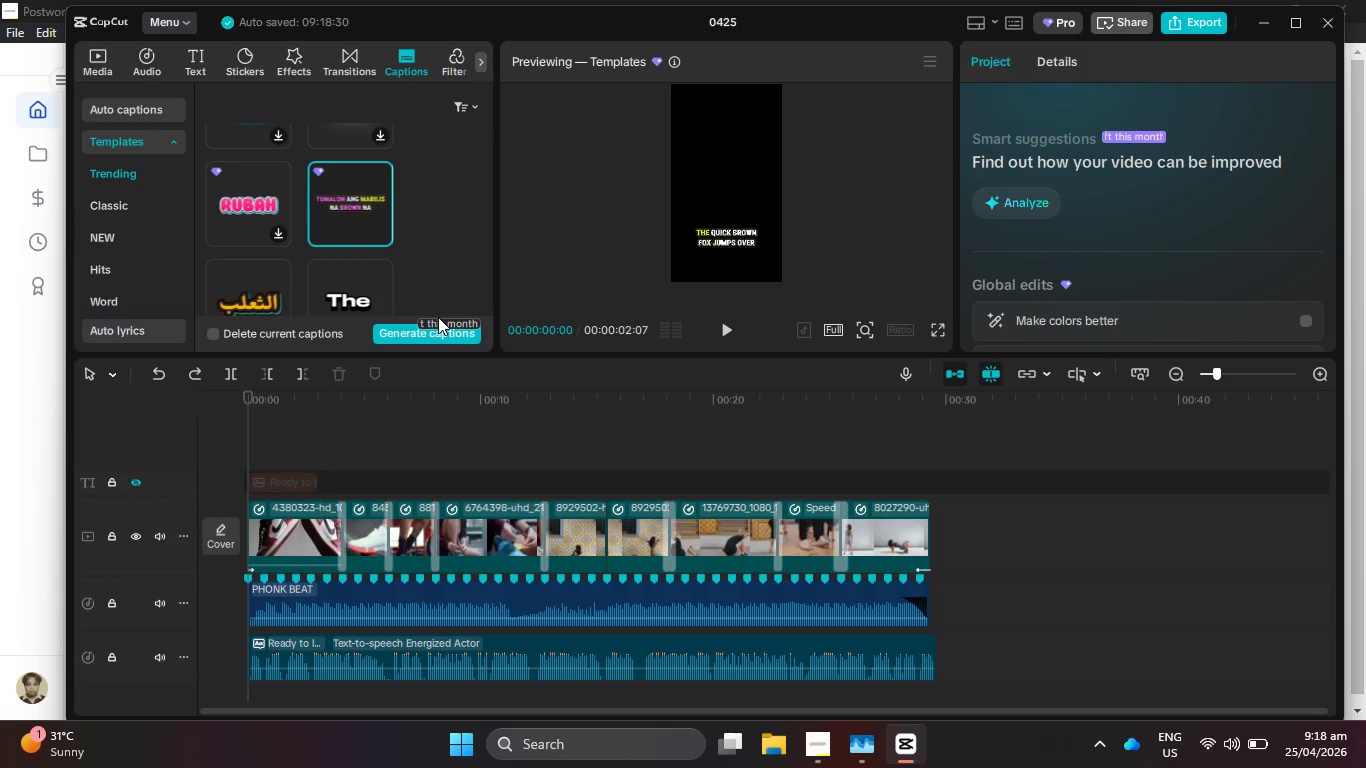 
wait(5.78)
 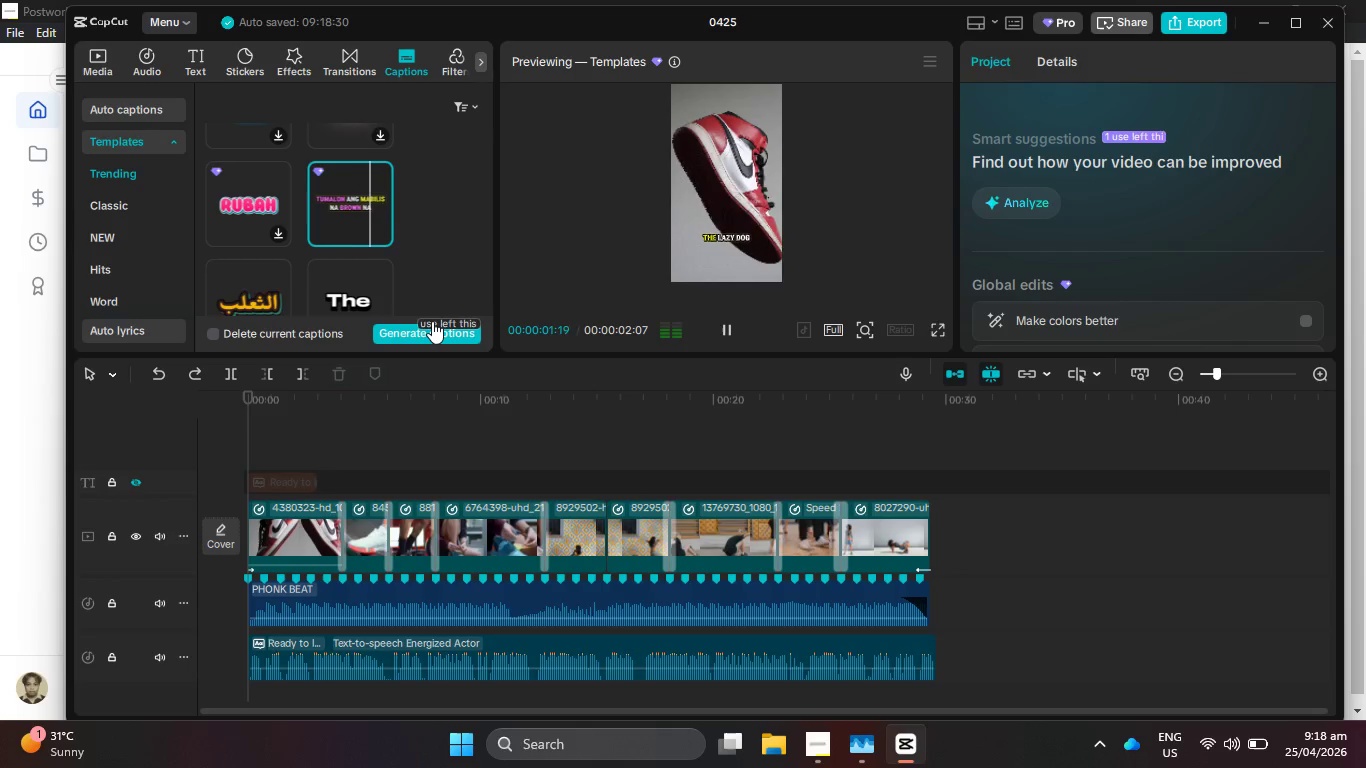 
left_click([437, 332])
 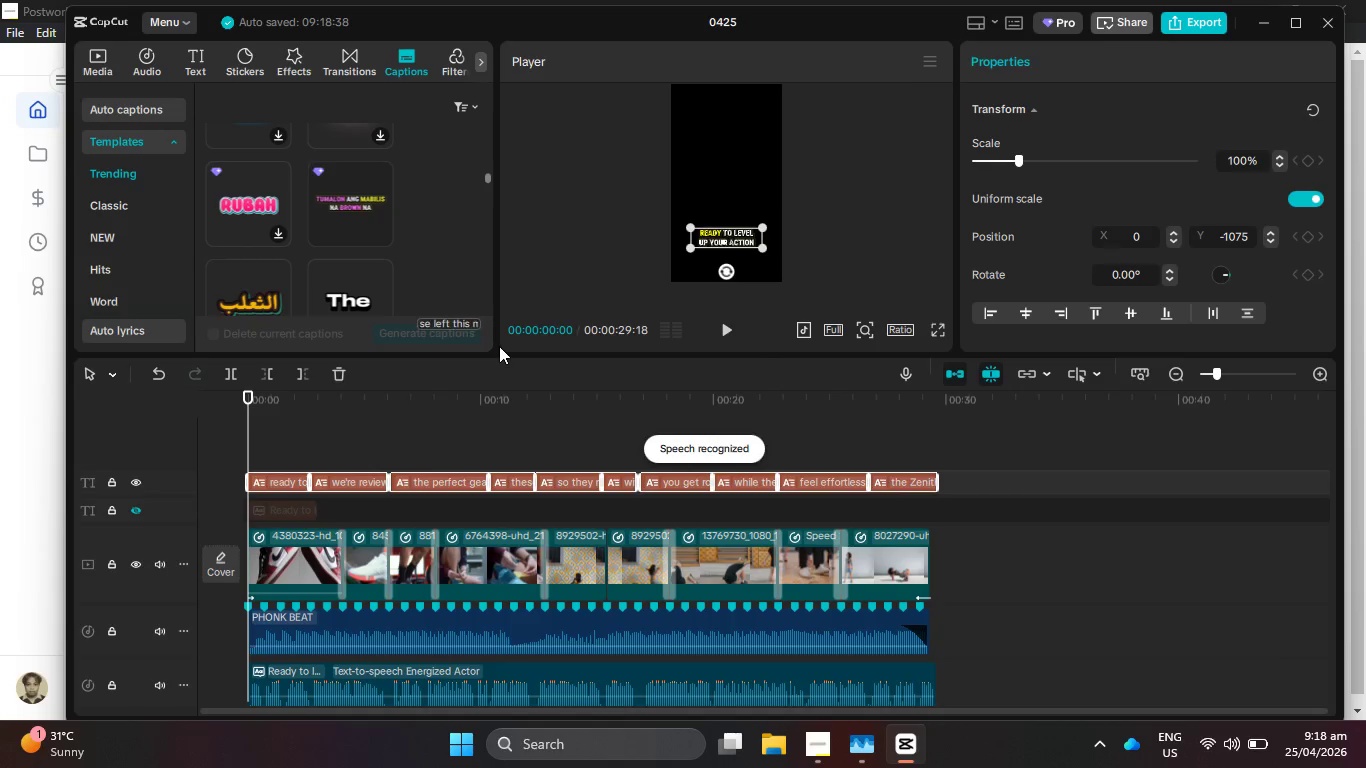 
wait(8.05)
 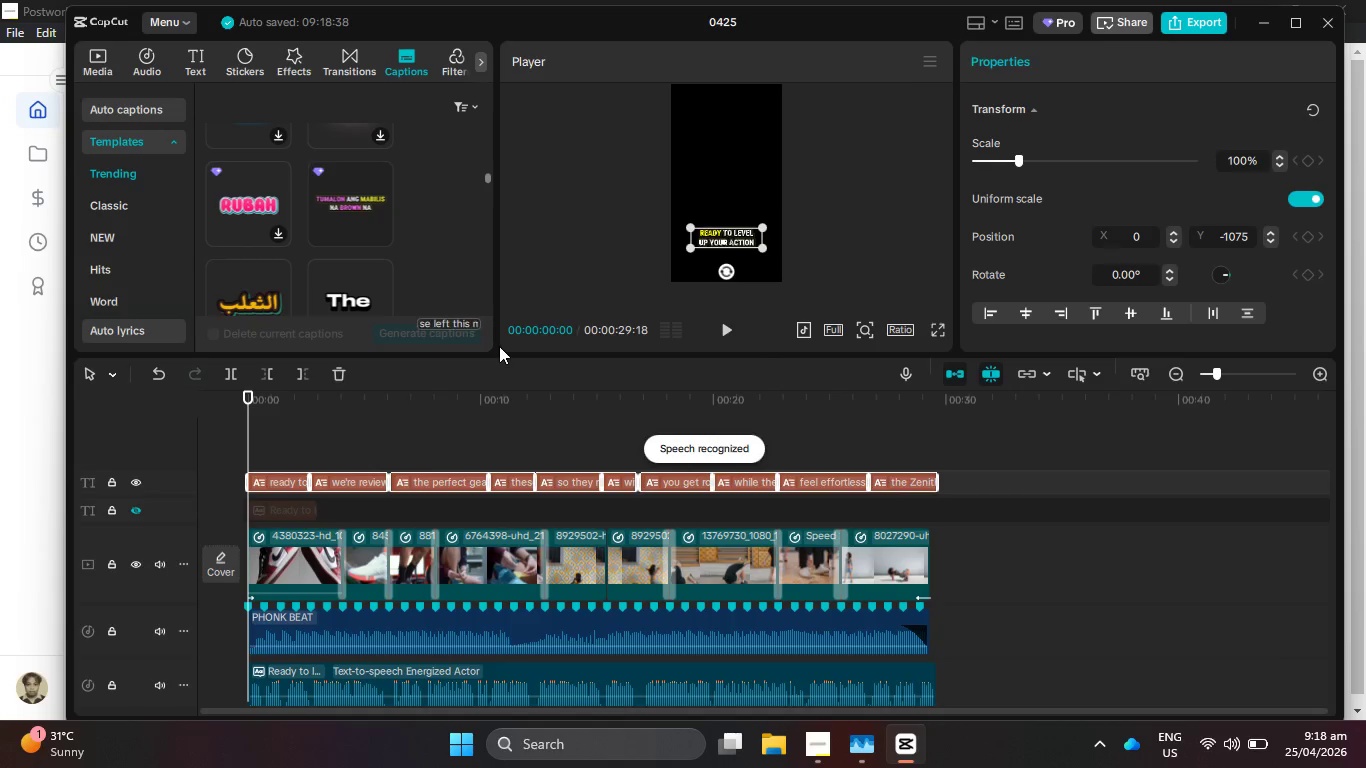 
left_click([936, 332])
 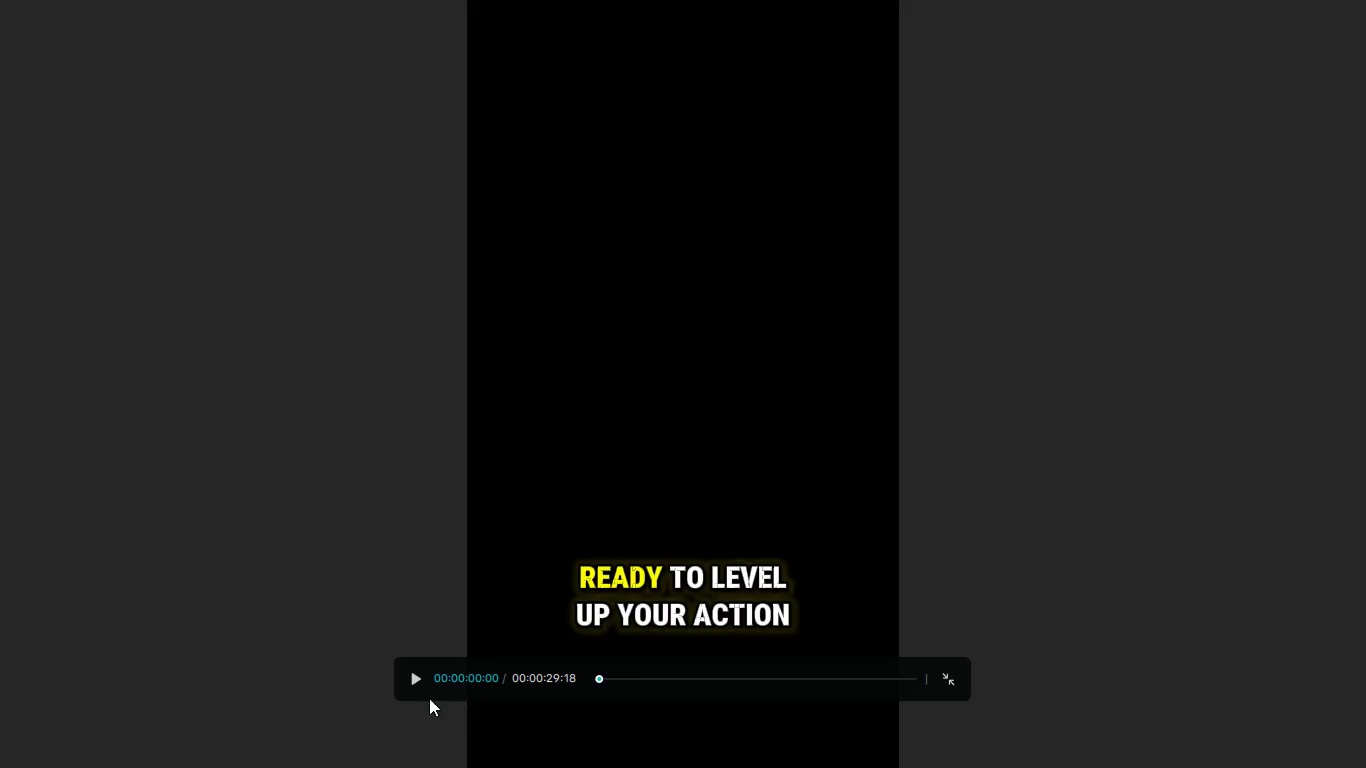 
left_click([418, 677])
 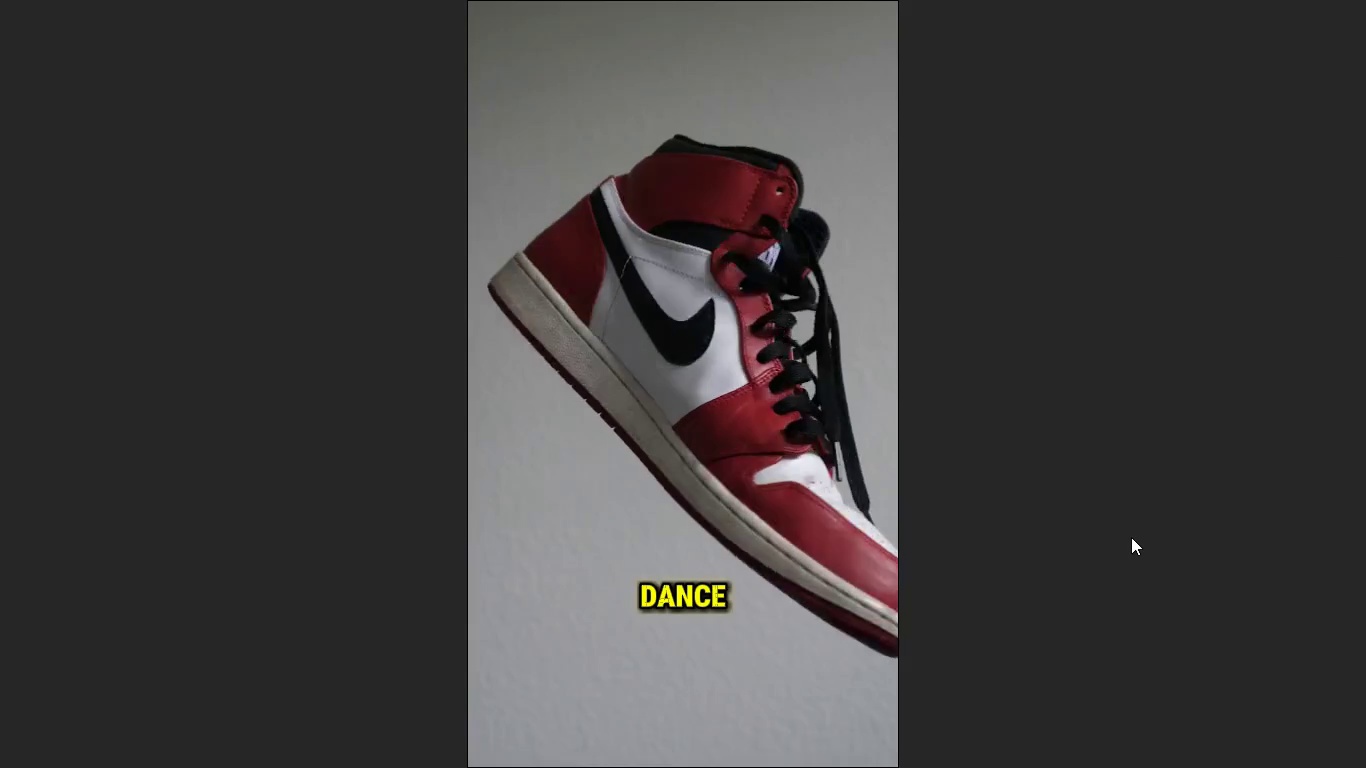 
key(Escape)
 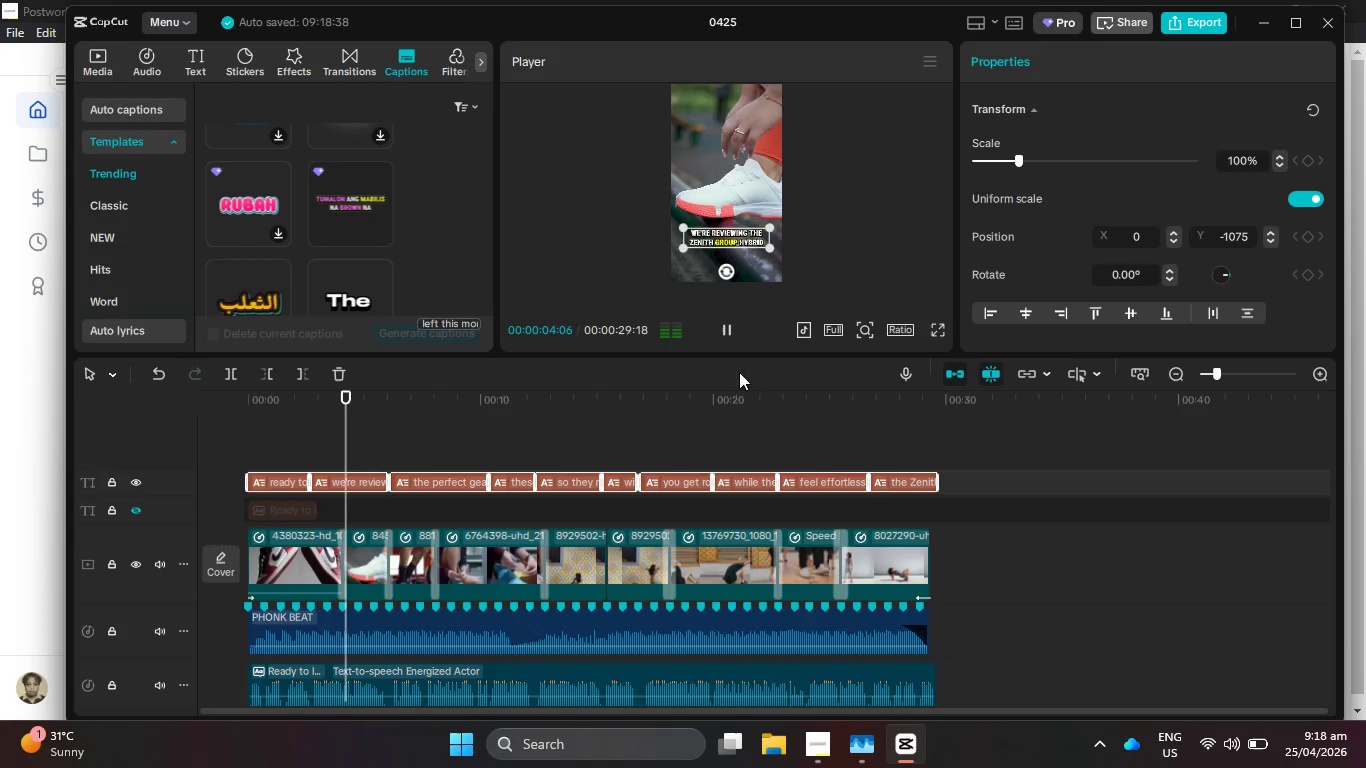 
left_click([731, 343])
 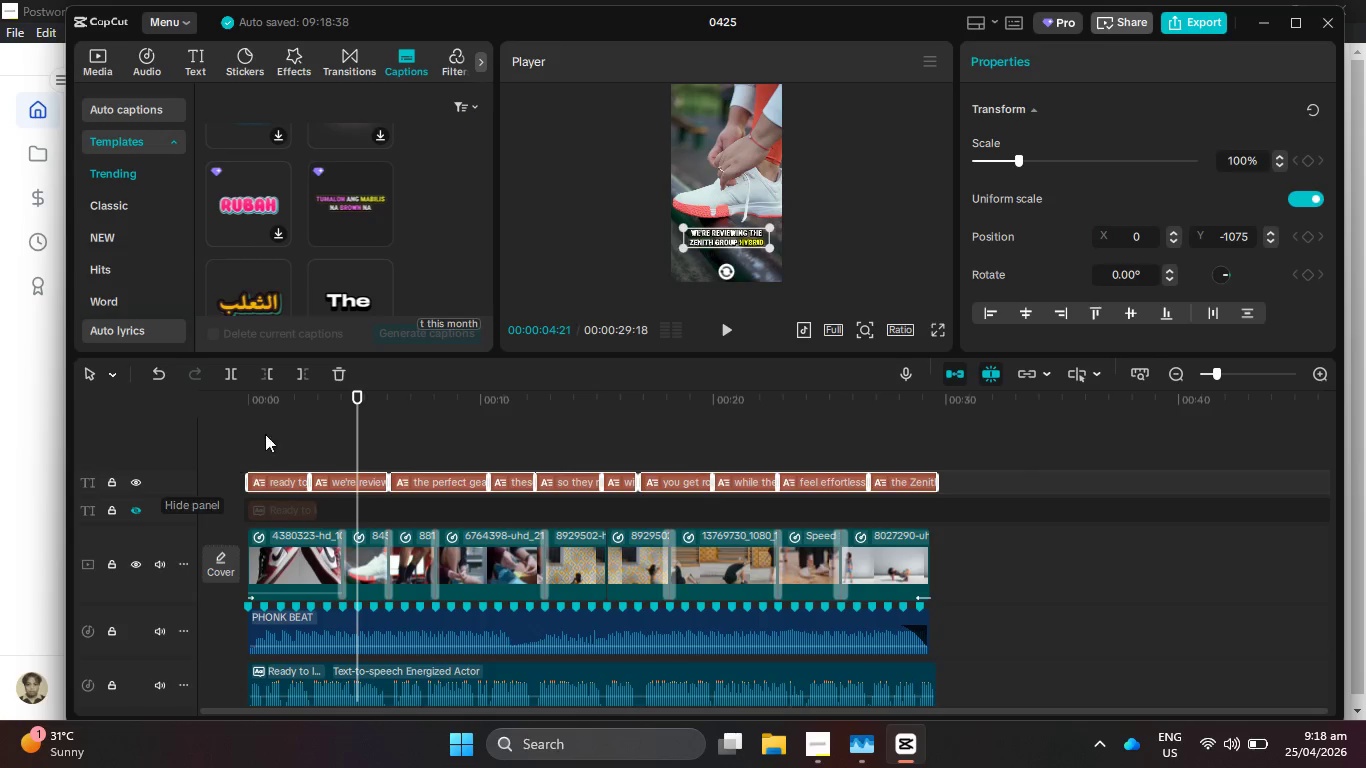 
left_click_drag(start_coordinate=[297, 402], to_coordinate=[271, 402])
 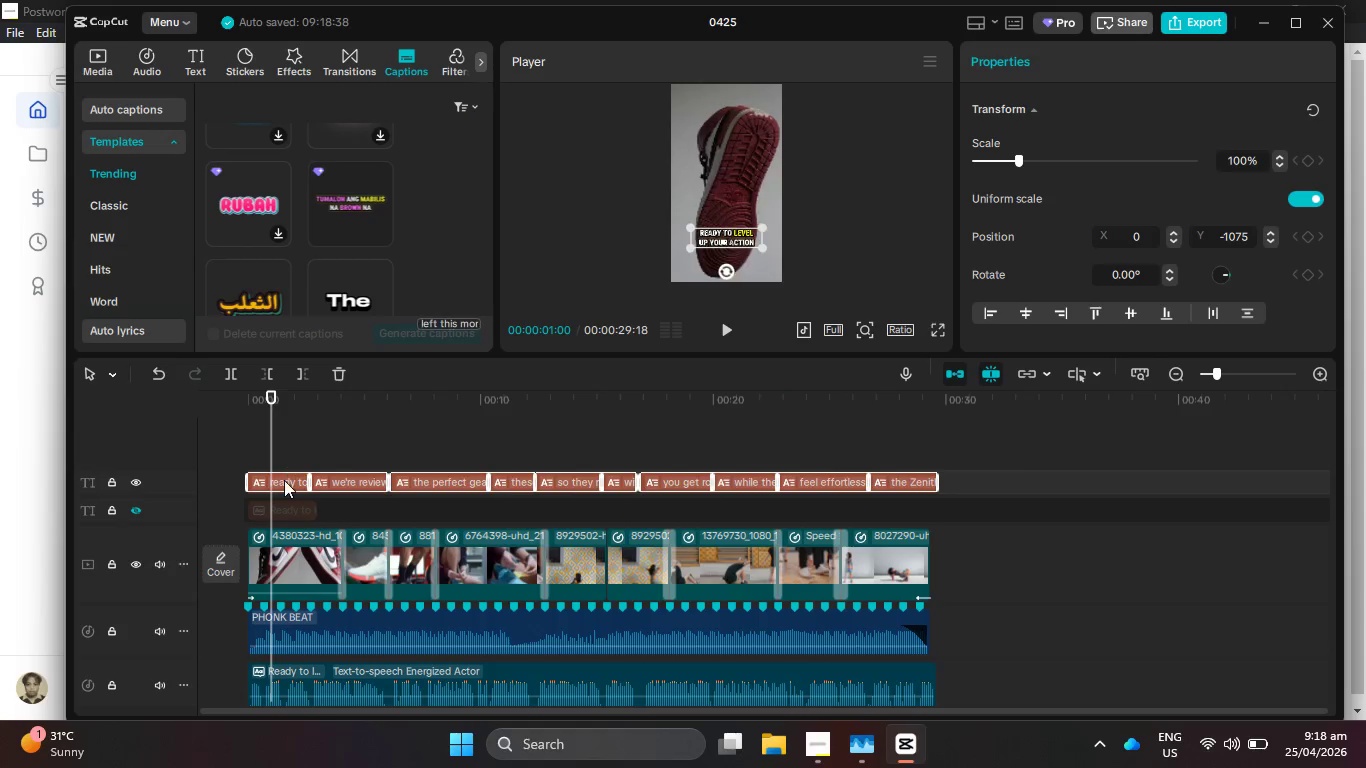 
left_click([284, 480])
 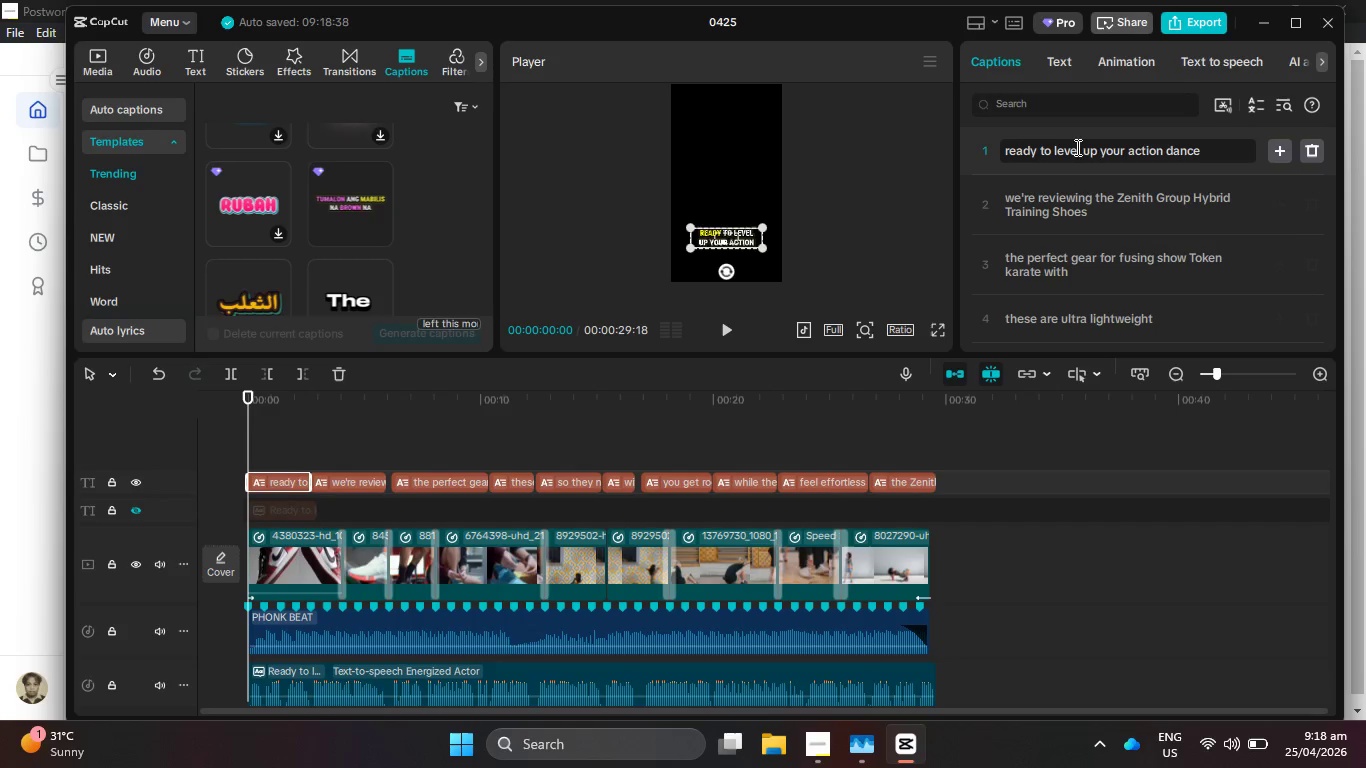 
left_click([1102, 149])
 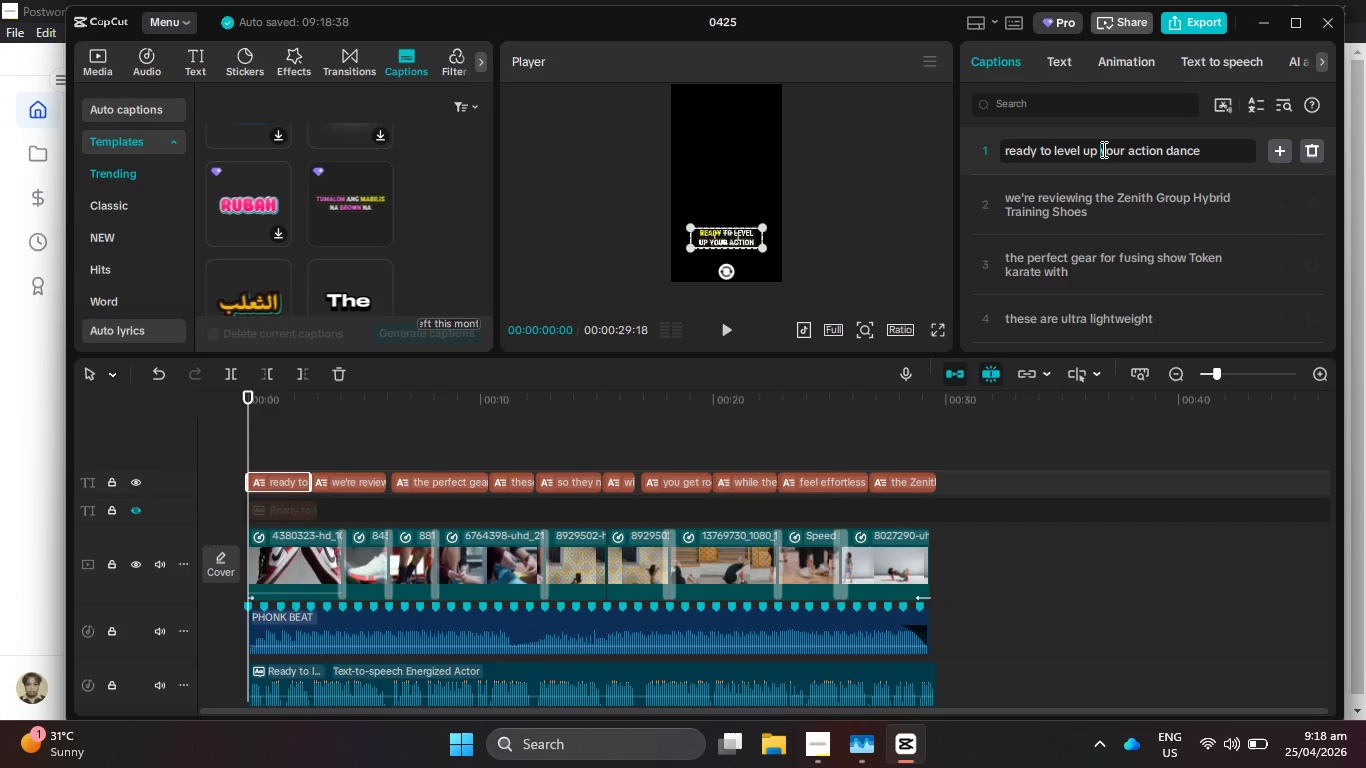 
key(Enter)
 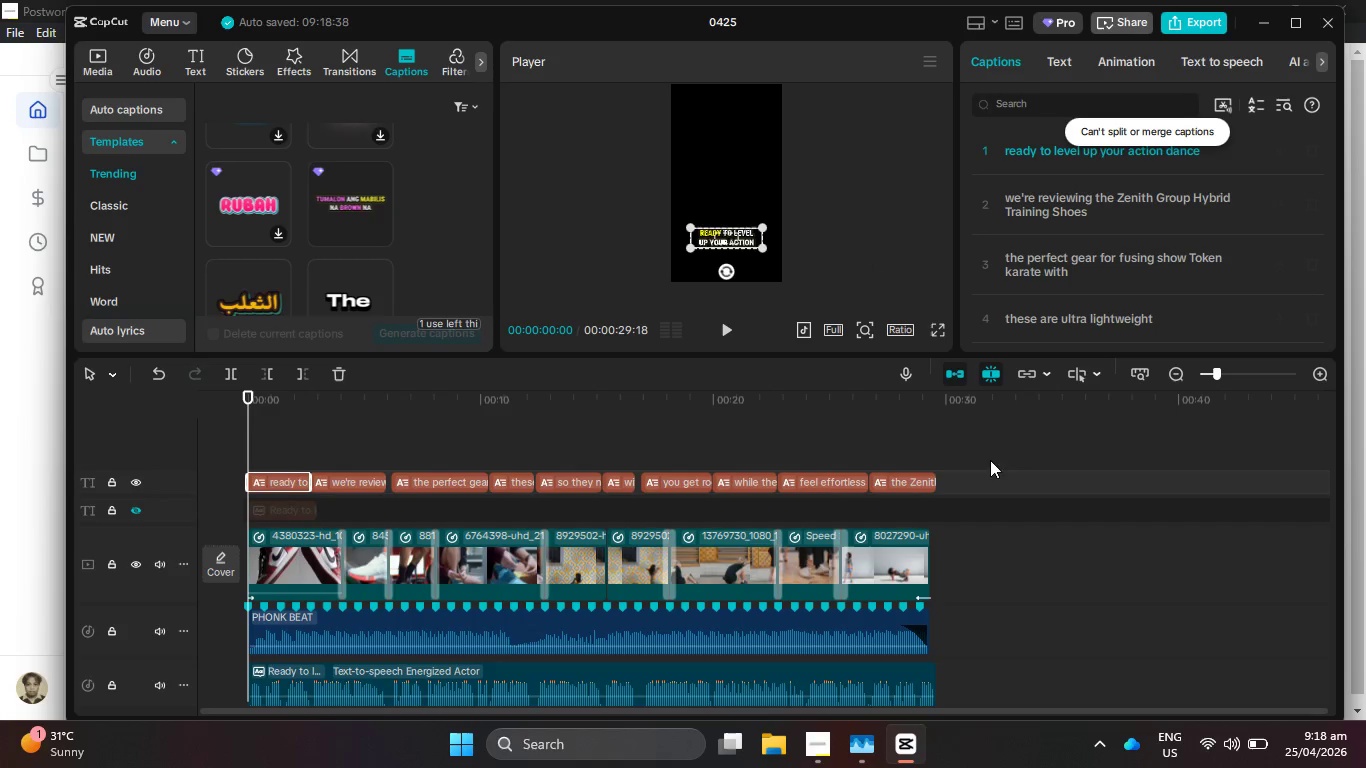 
left_click_drag(start_coordinate=[1008, 478], to_coordinate=[255, 467])
 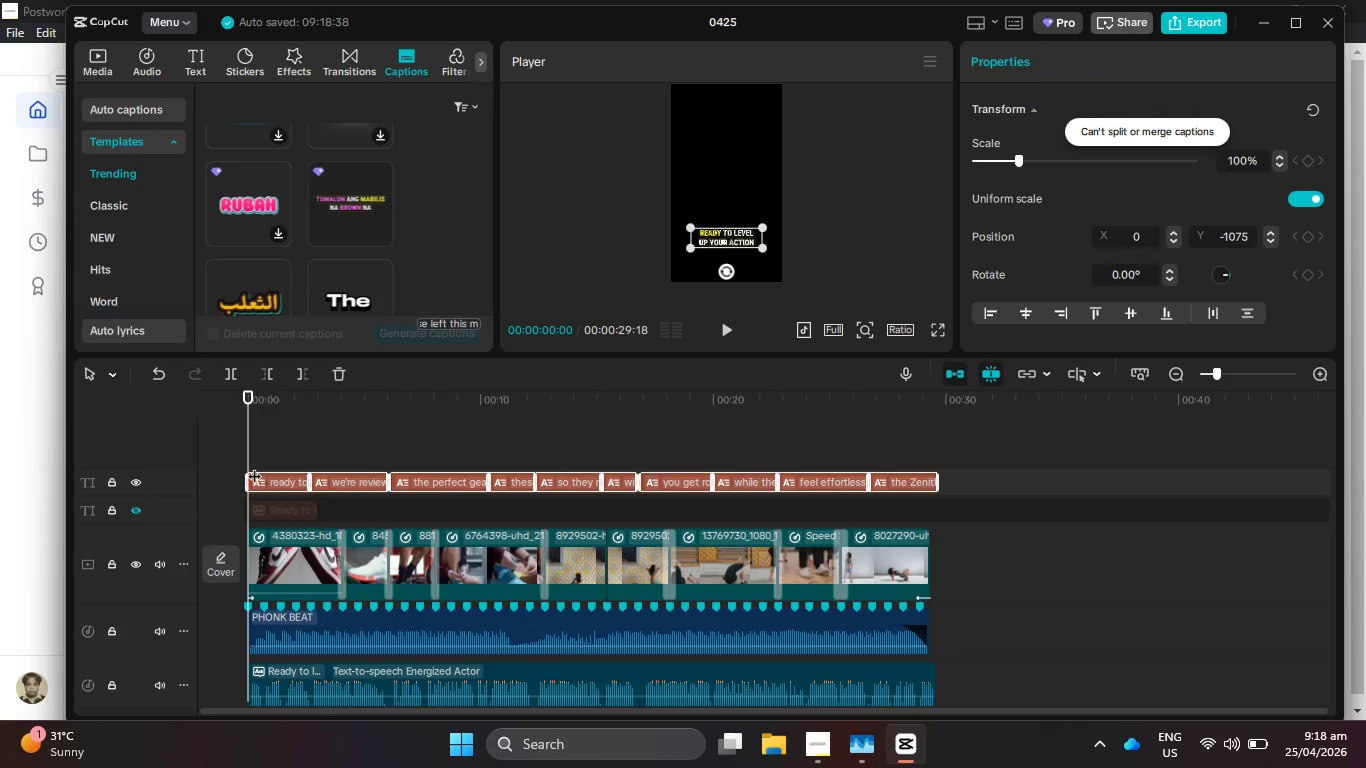 
key(Backspace)
 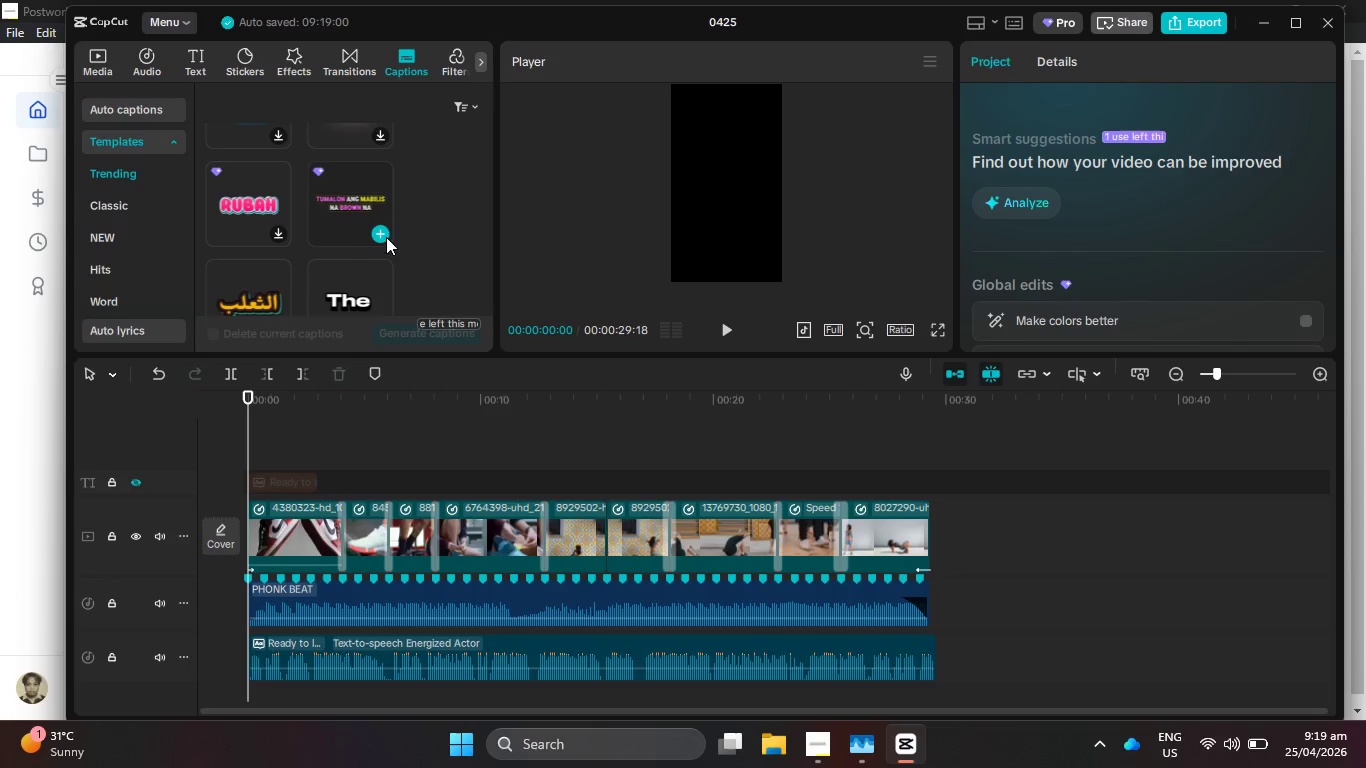 
scroll: coordinate [355, 234], scroll_direction: down, amount: 8.0
 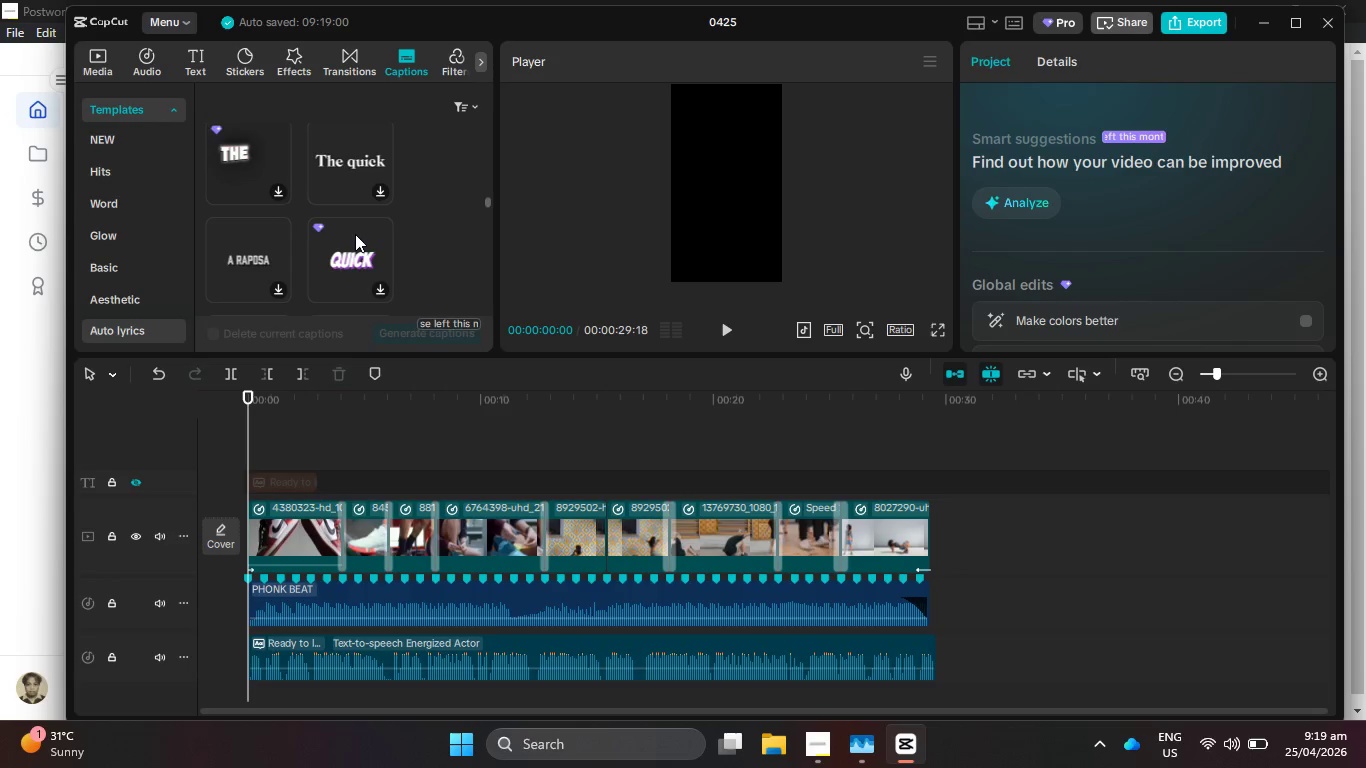 
scroll: coordinate [335, 217], scroll_direction: down, amount: 6.0
 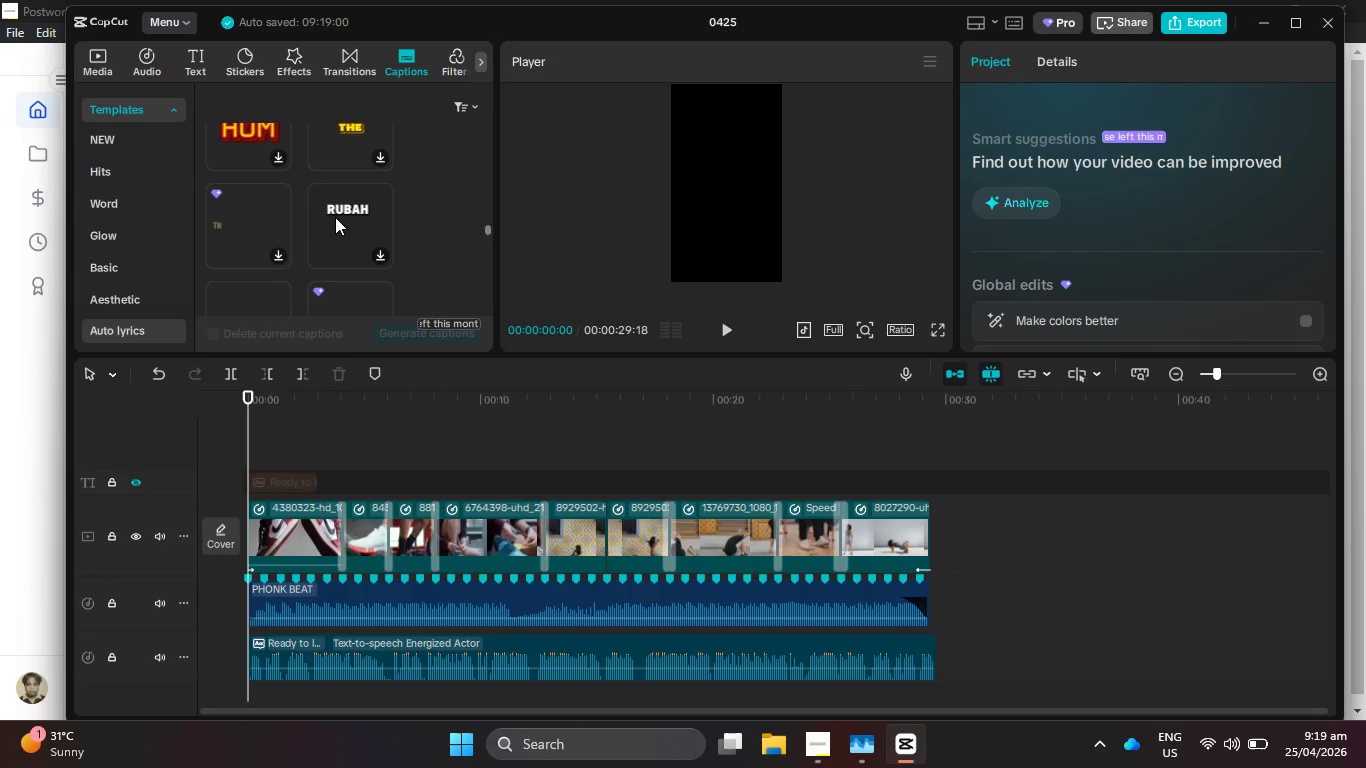 
scroll: coordinate [340, 223], scroll_direction: up, amount: 14.0
 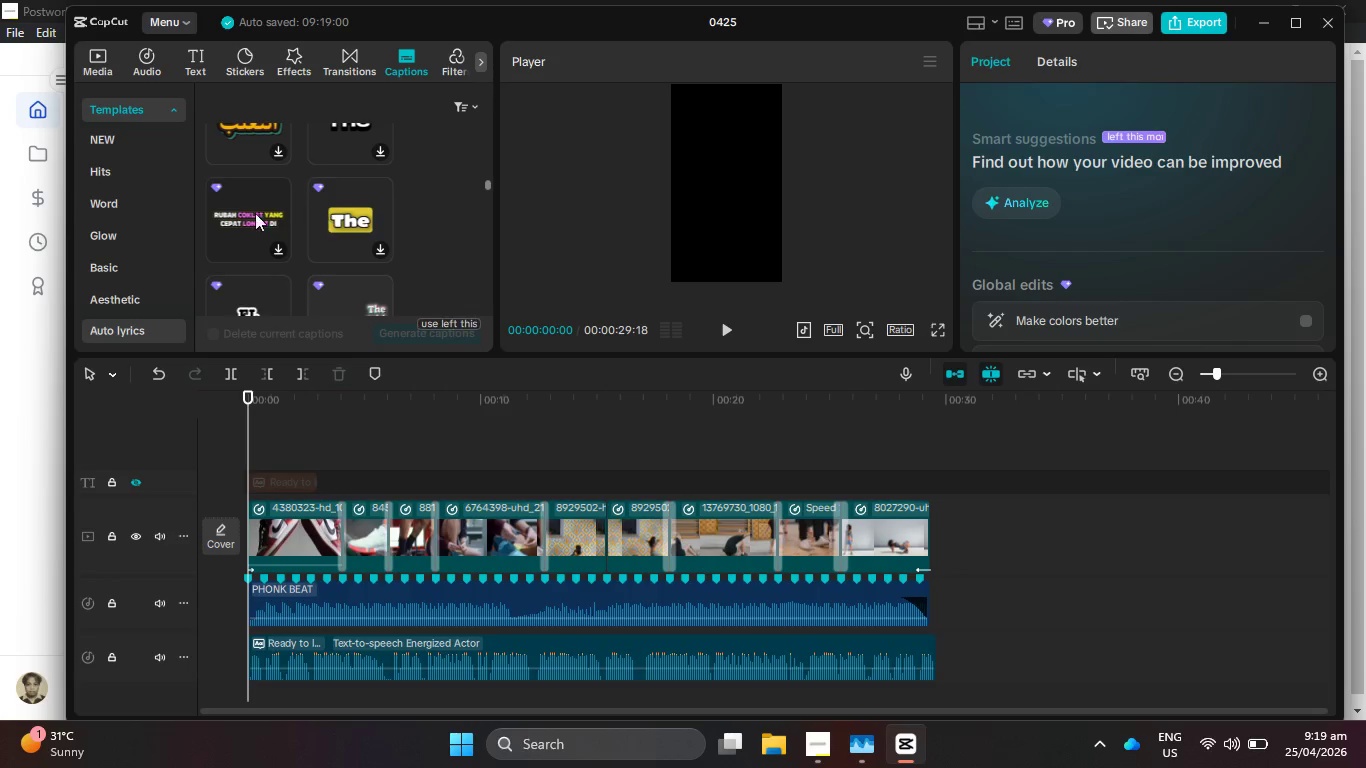 
left_click([234, 222])
 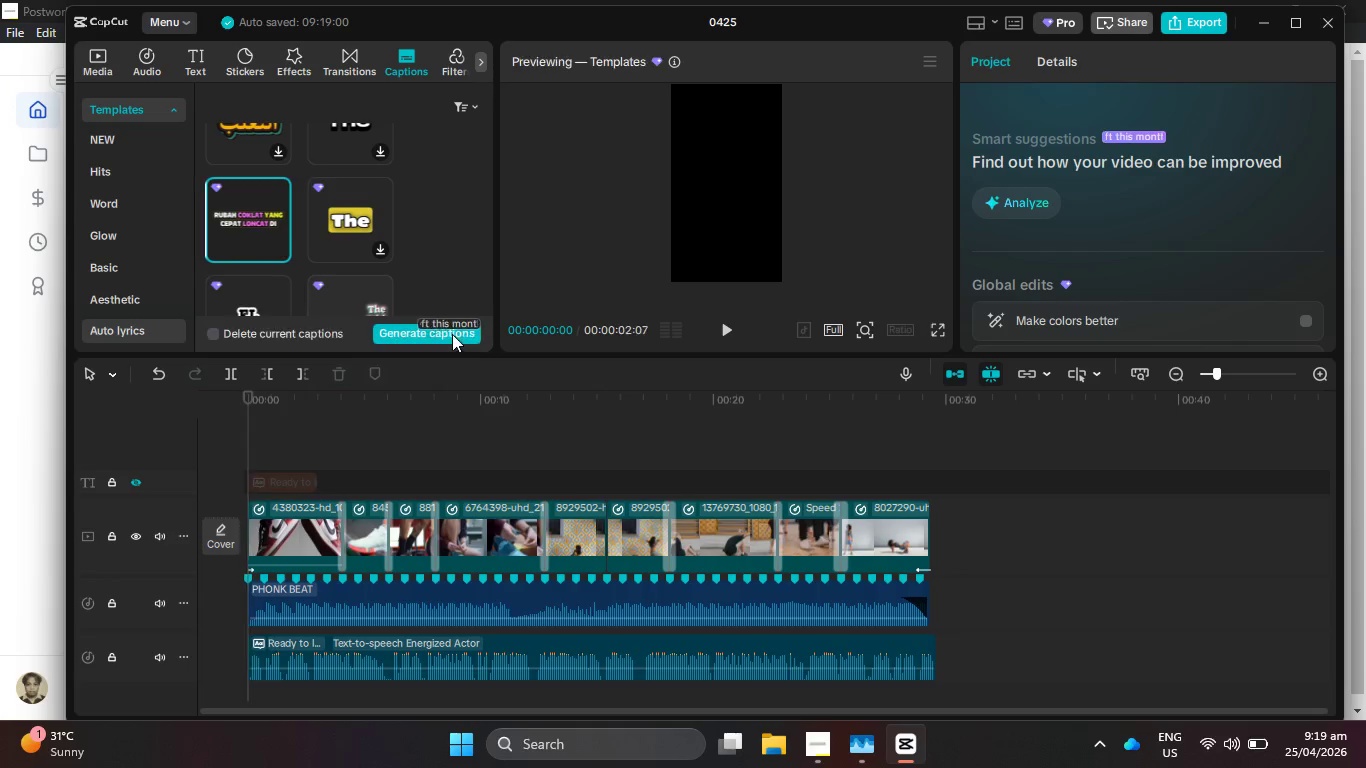 
left_click([448, 328])
 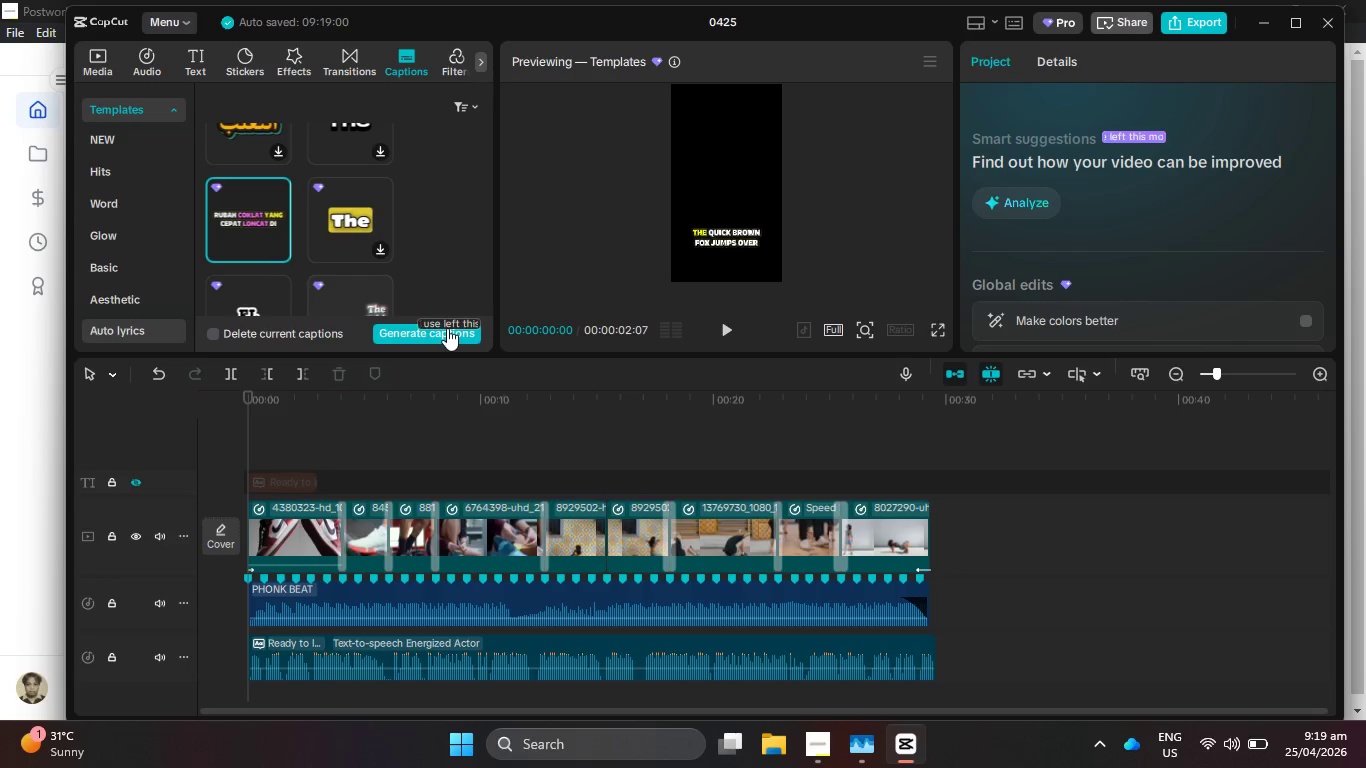 
wait(22.19)
 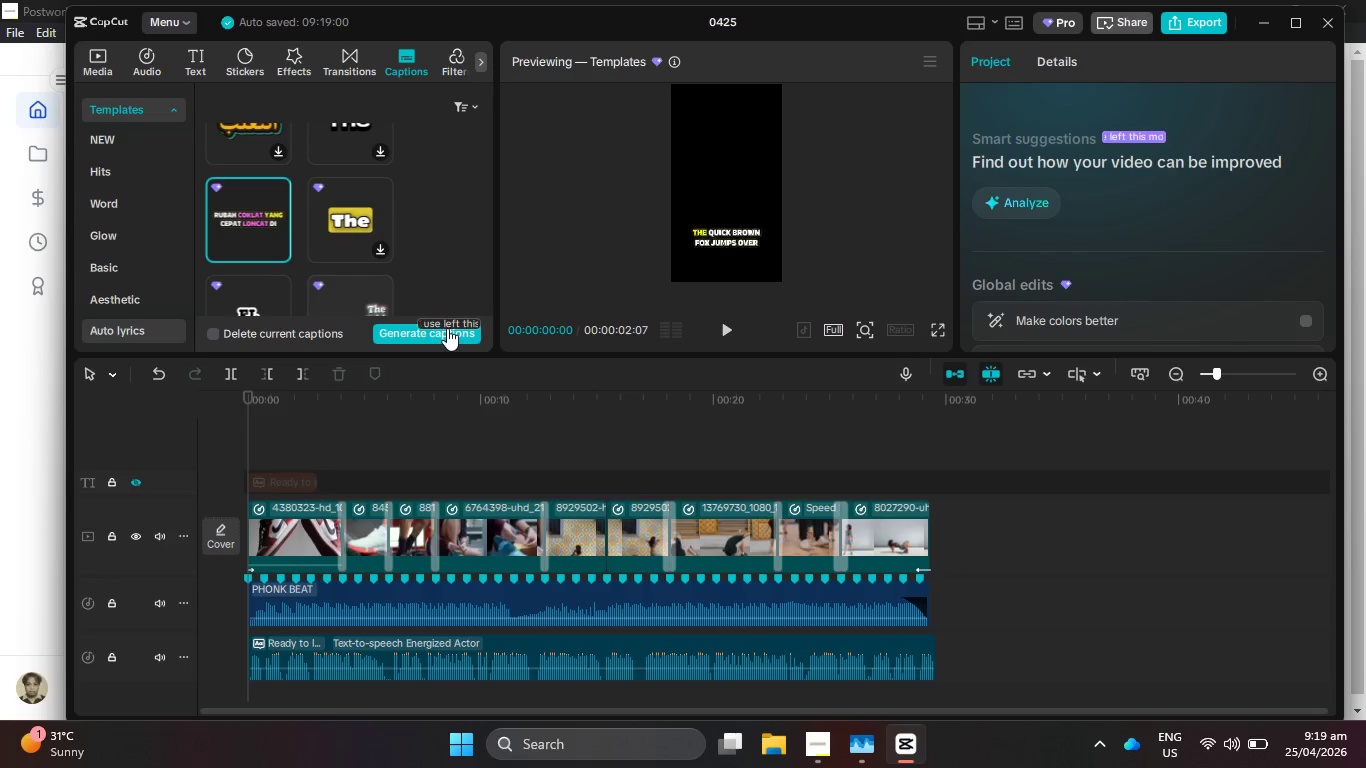 
left_click([450, 321])
 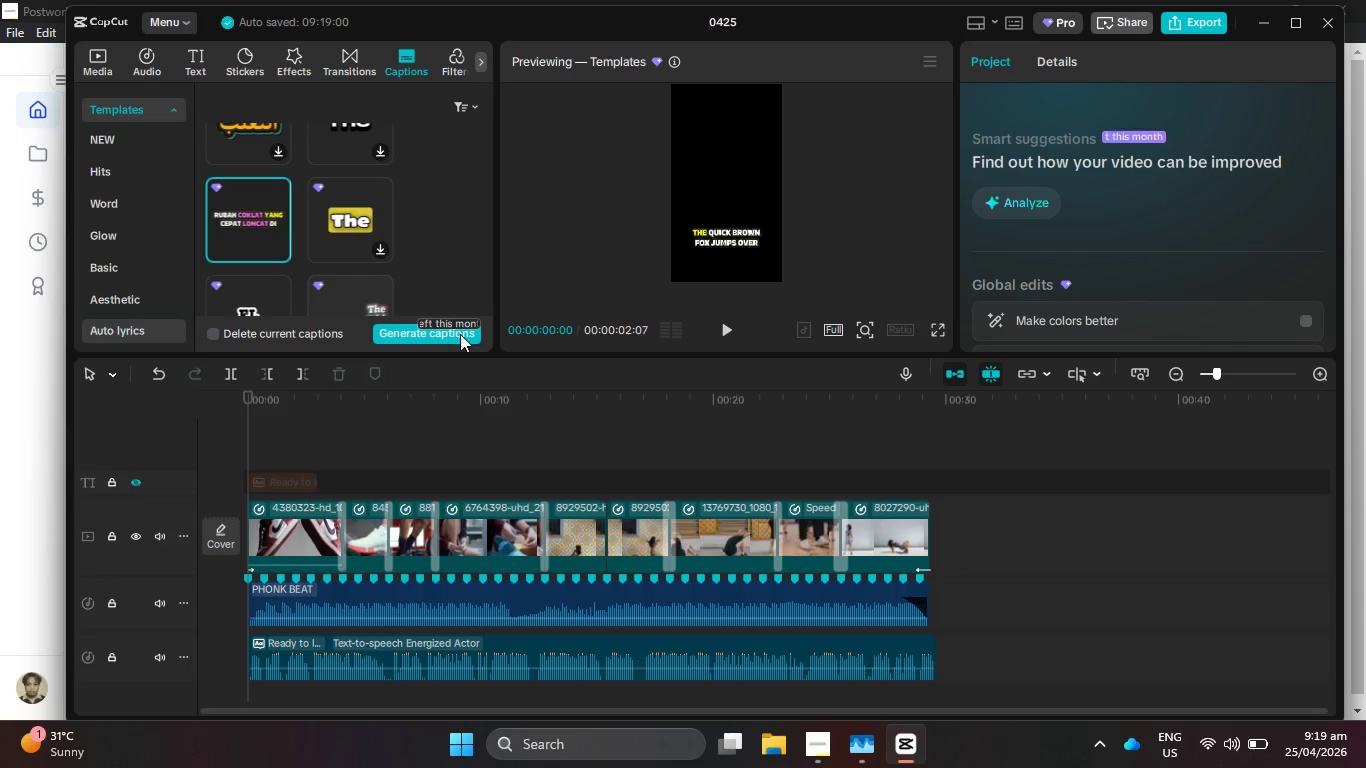 
left_click_drag(start_coordinate=[455, 337], to_coordinate=[736, 325])
 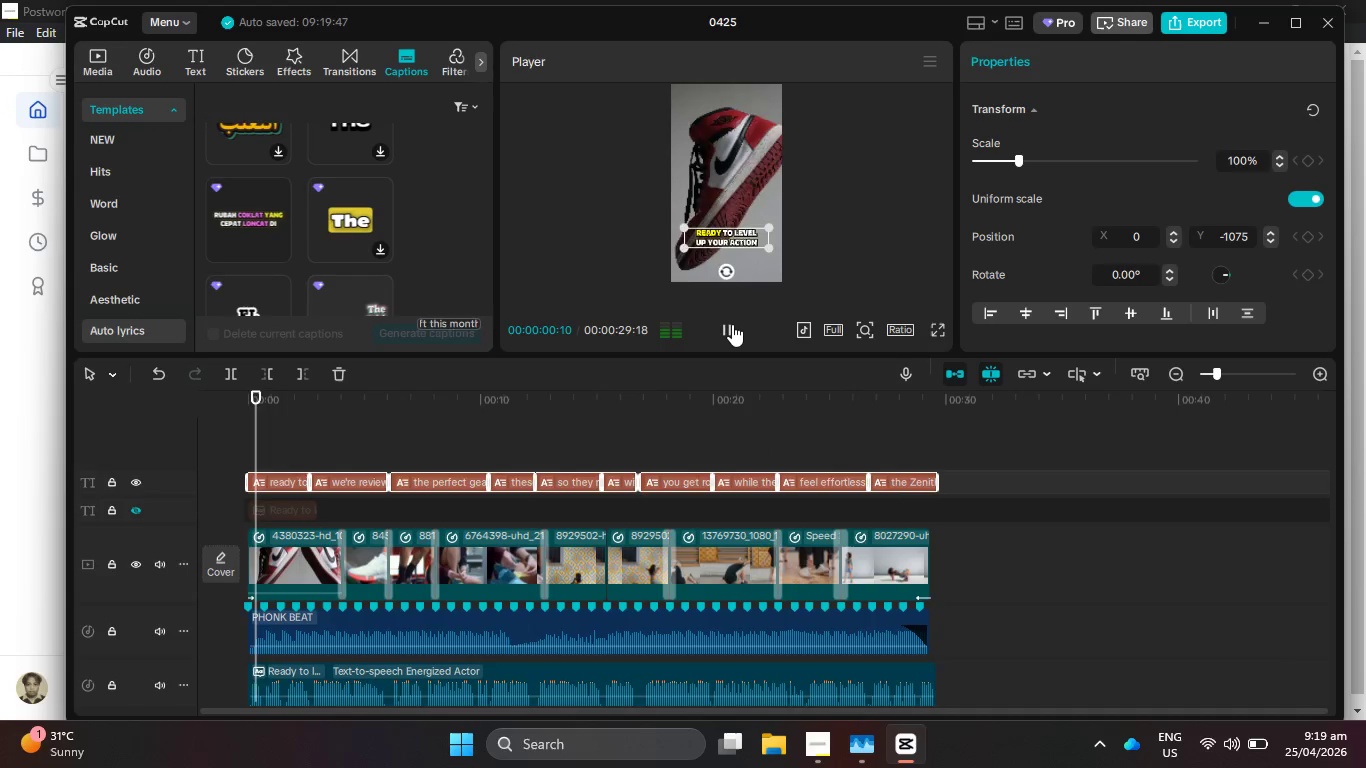 
left_click([736, 325])
 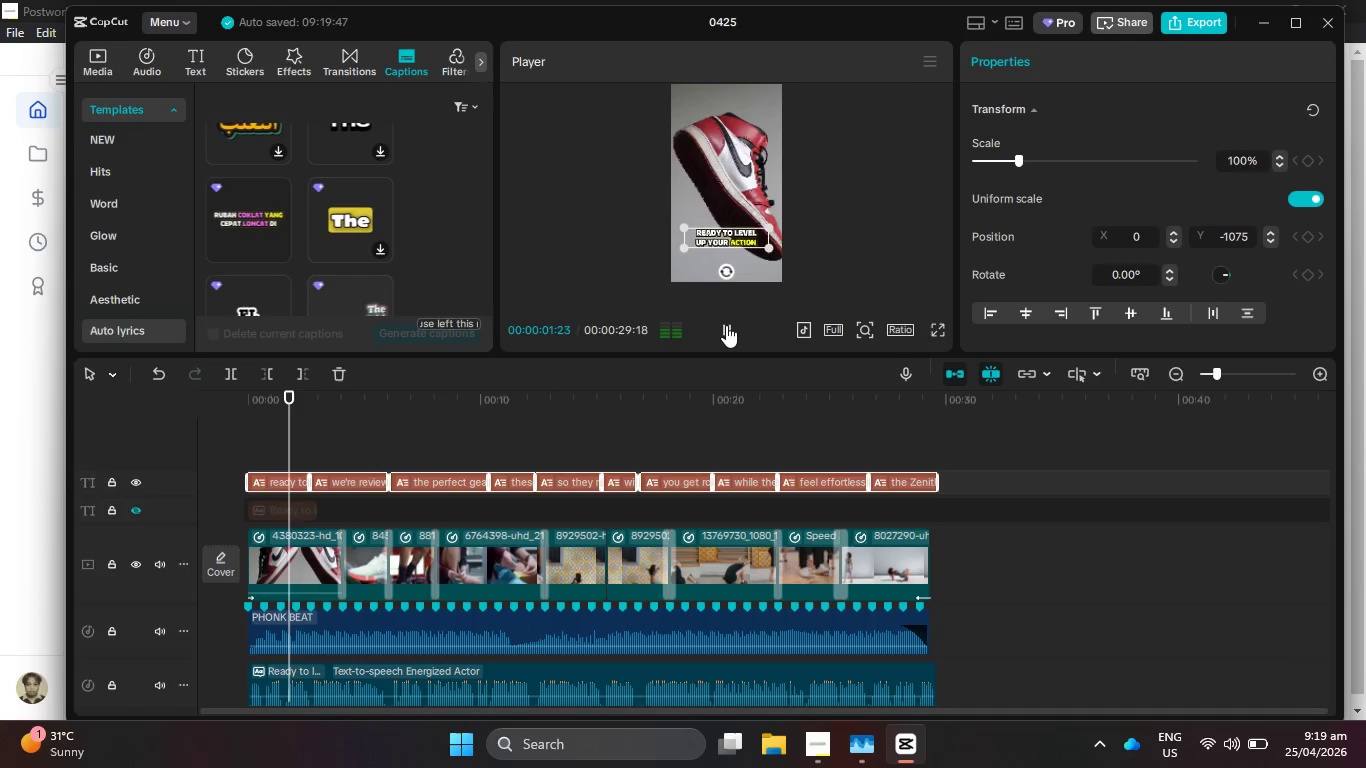 
left_click([726, 325])
 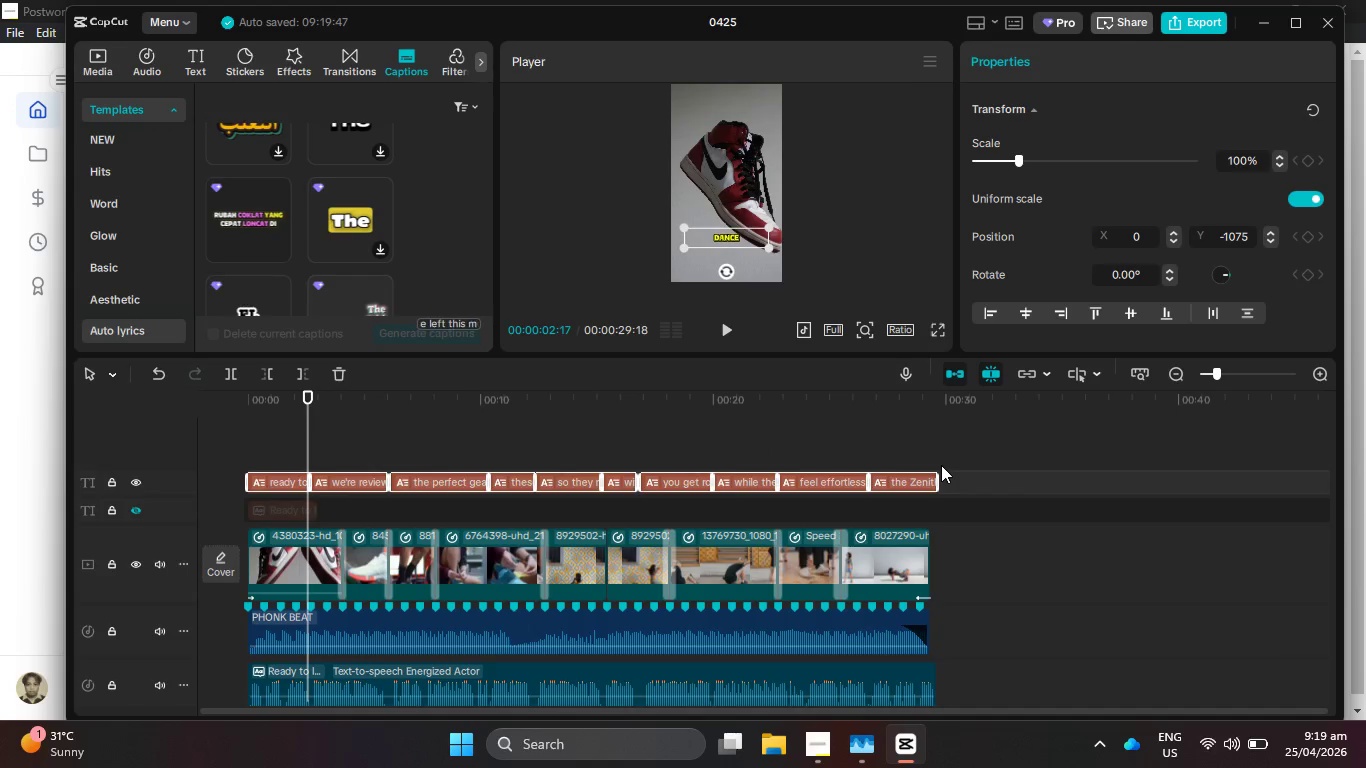 
key(Backspace)
 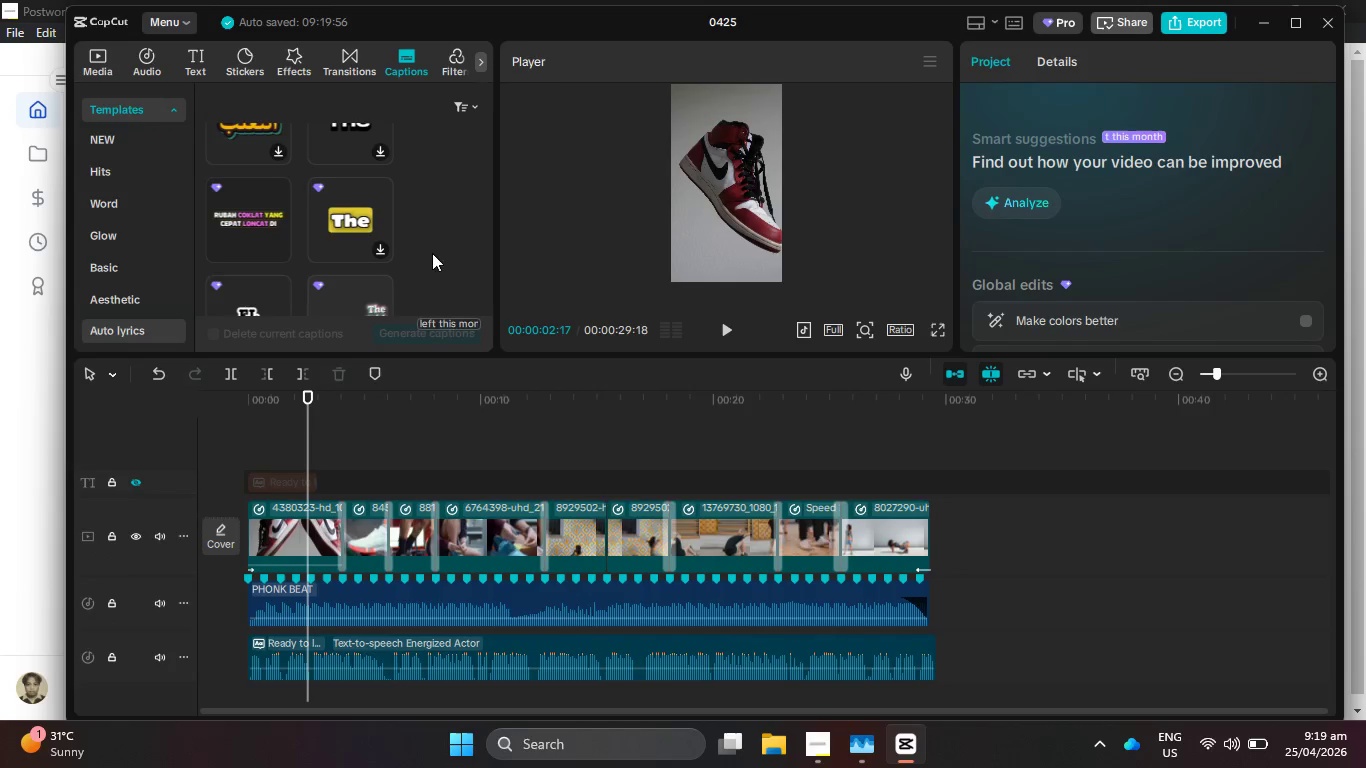 
scroll: coordinate [348, 231], scroll_direction: down, amount: 14.0
 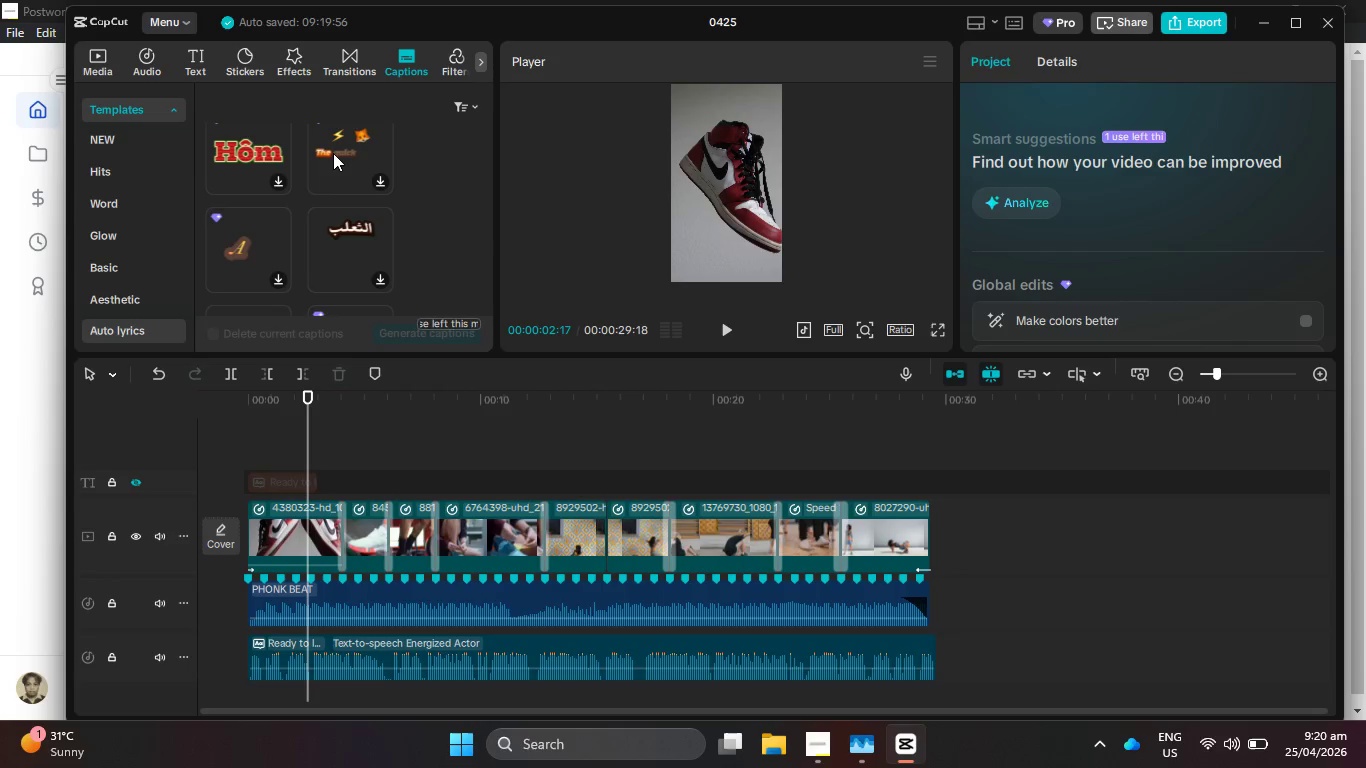 
scroll: coordinate [361, 223], scroll_direction: down, amount: 5.0
 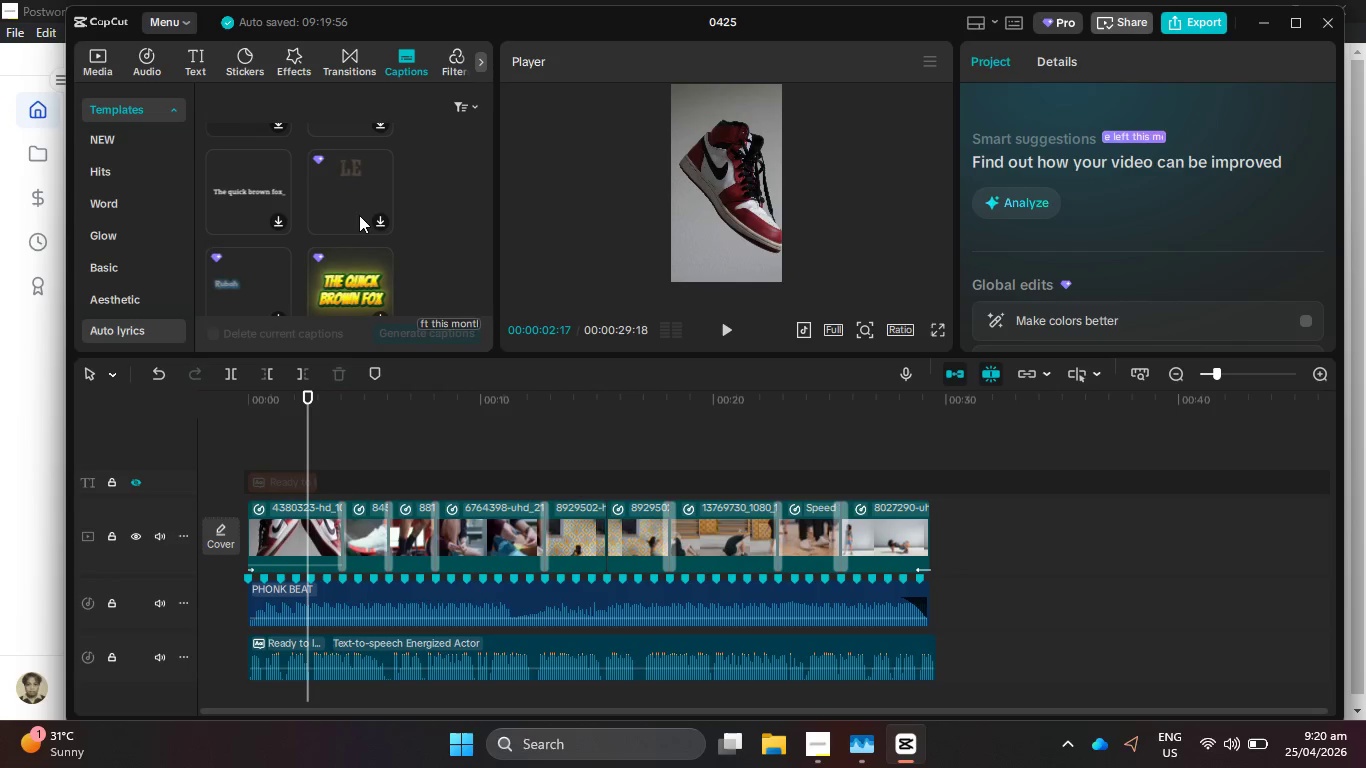 
left_click([353, 209])
 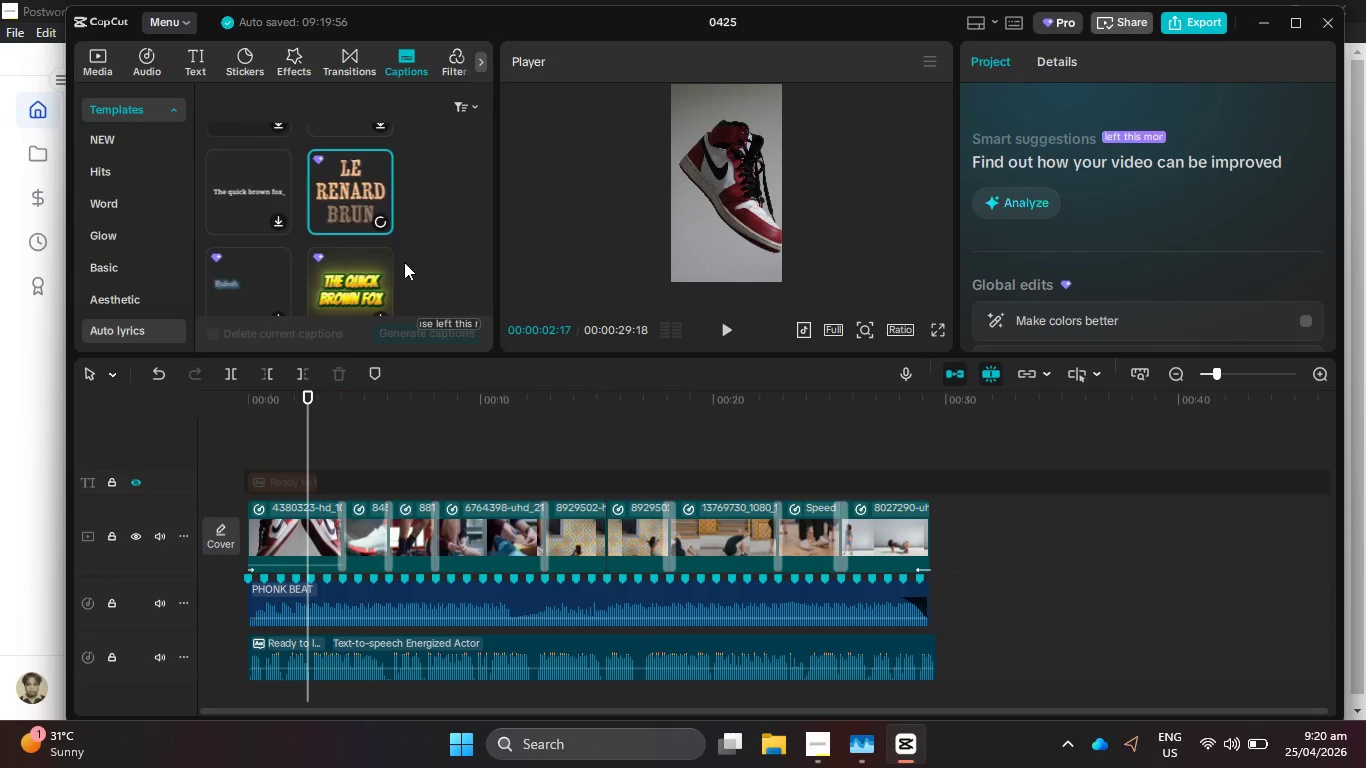 
left_click([454, 329])
 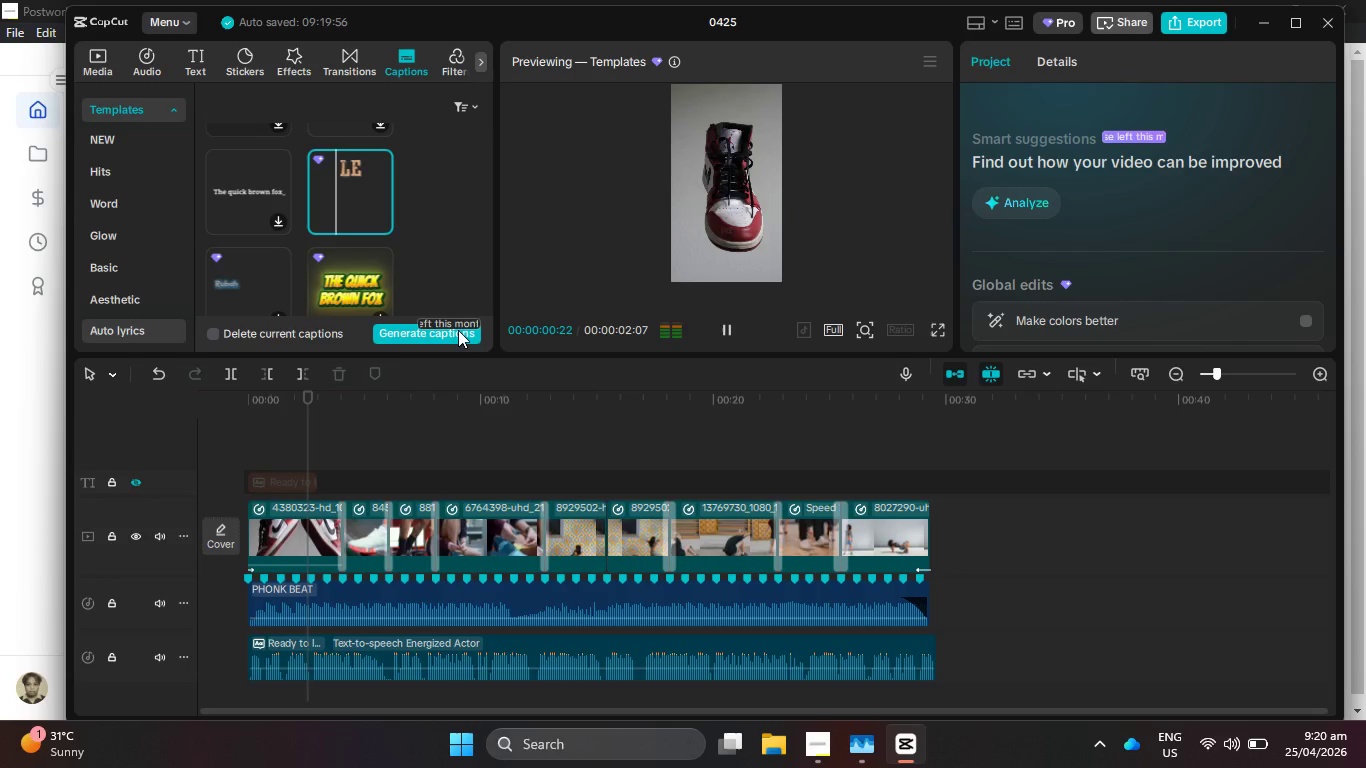 
scroll: coordinate [353, 188], scroll_direction: down, amount: 2.0
 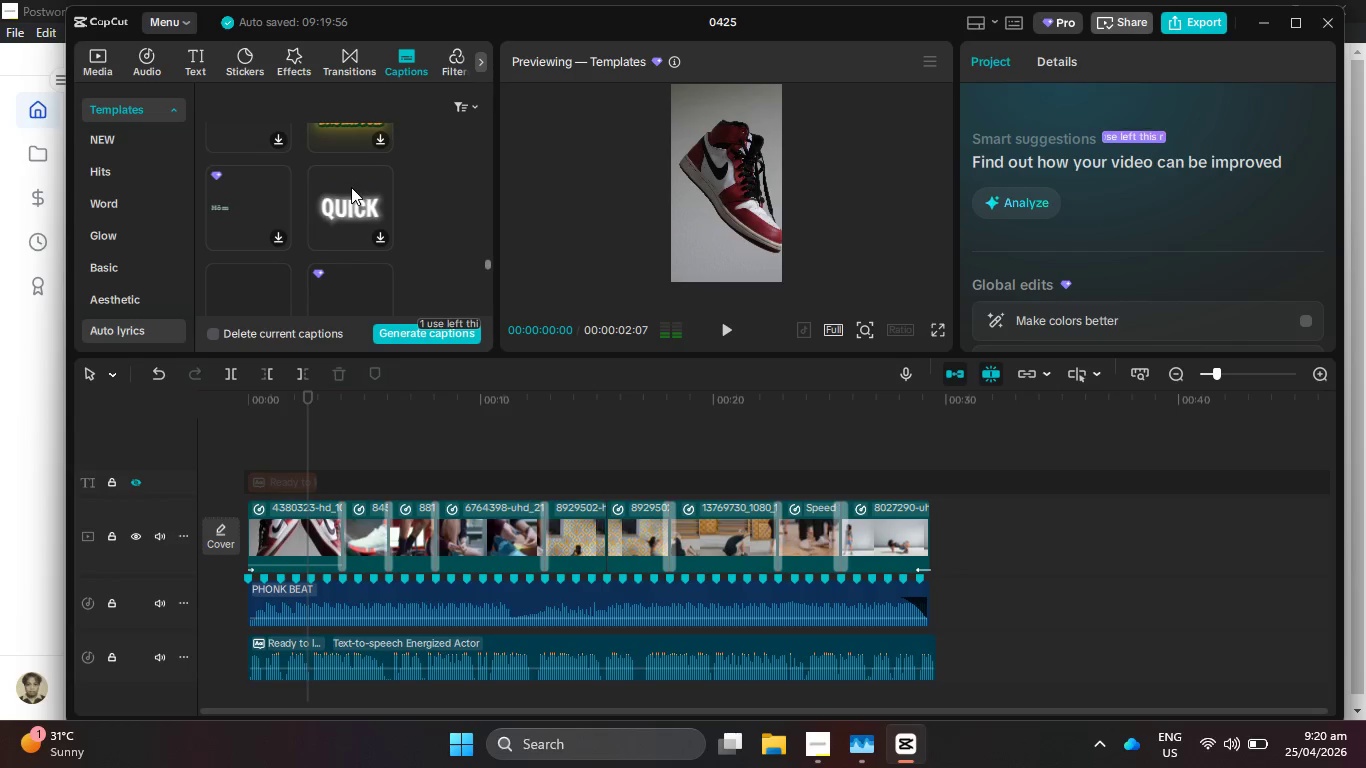 
scroll: coordinate [351, 187], scroll_direction: up, amount: 1.0
 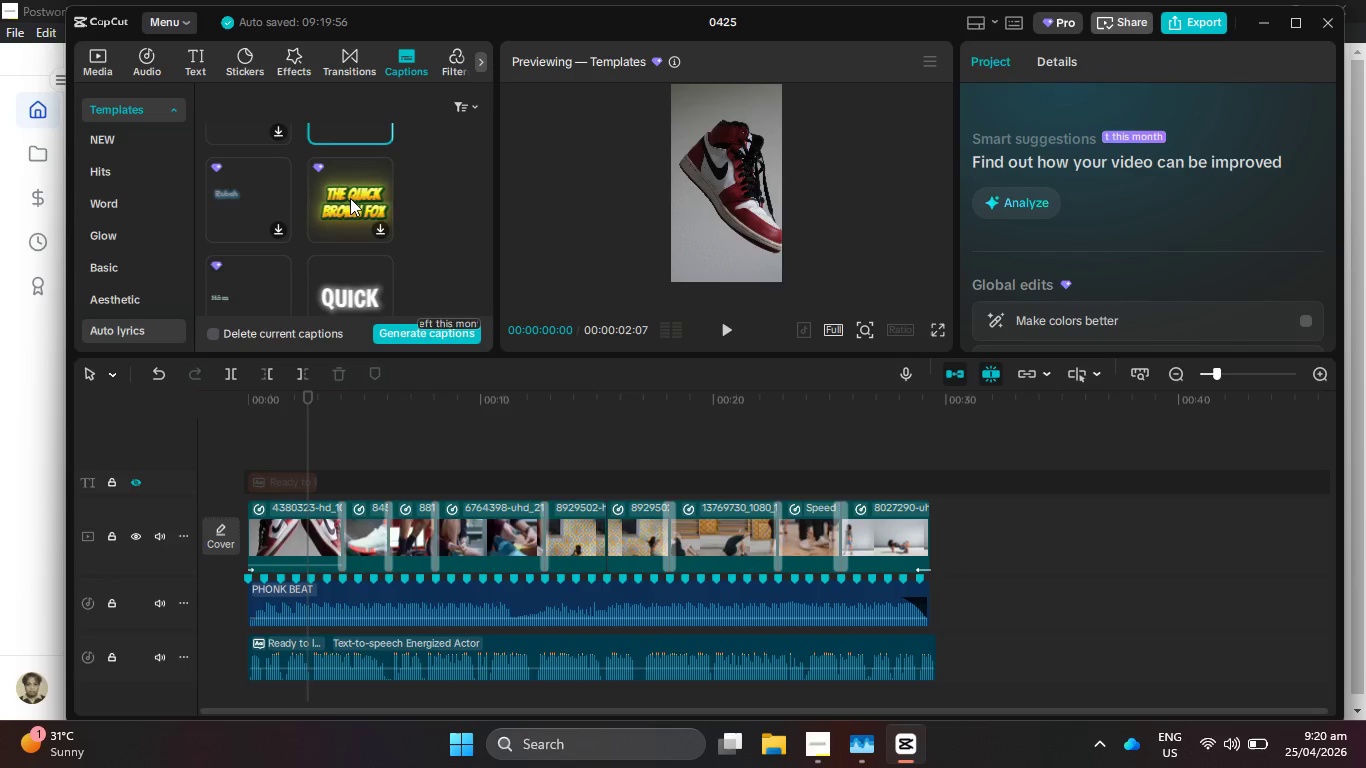 
scroll: coordinate [343, 204], scroll_direction: down, amount: 5.0
 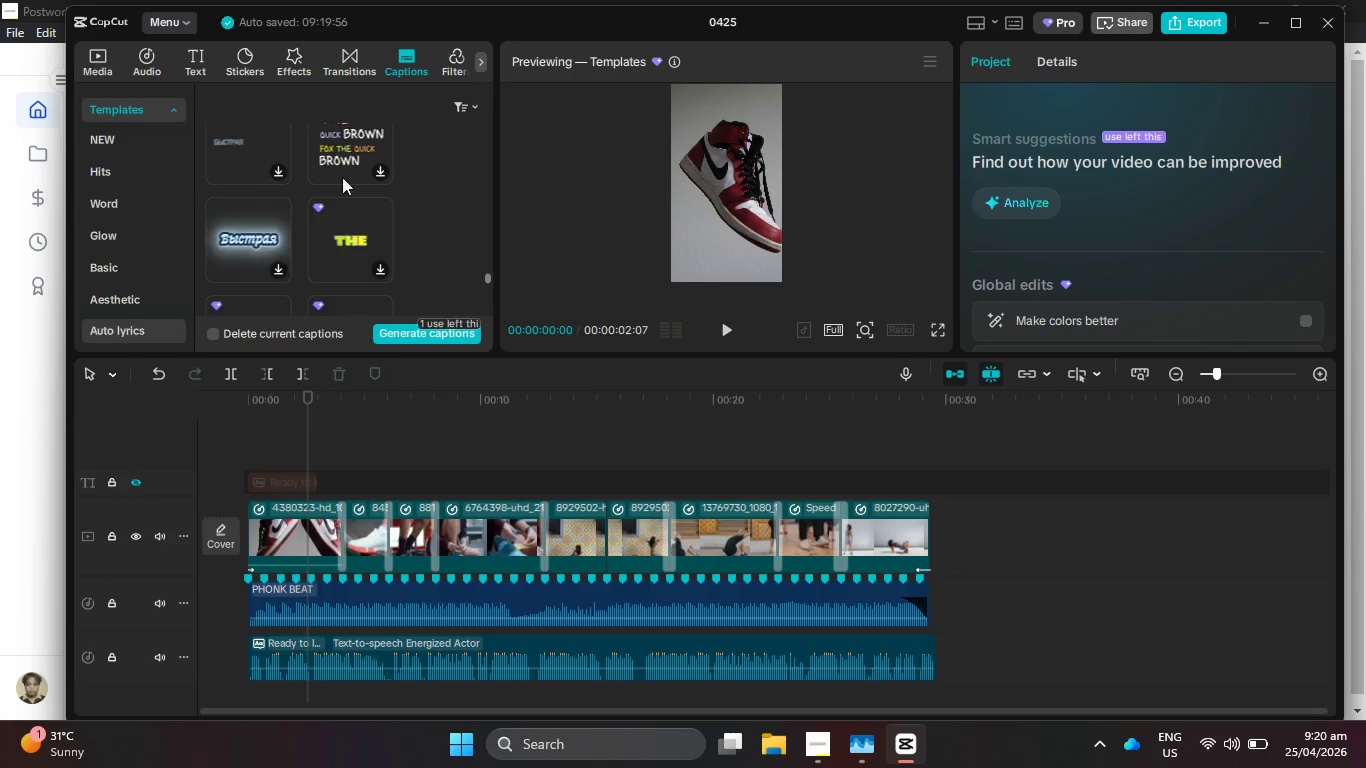 
scroll: coordinate [342, 158], scroll_direction: up, amount: 1.0
 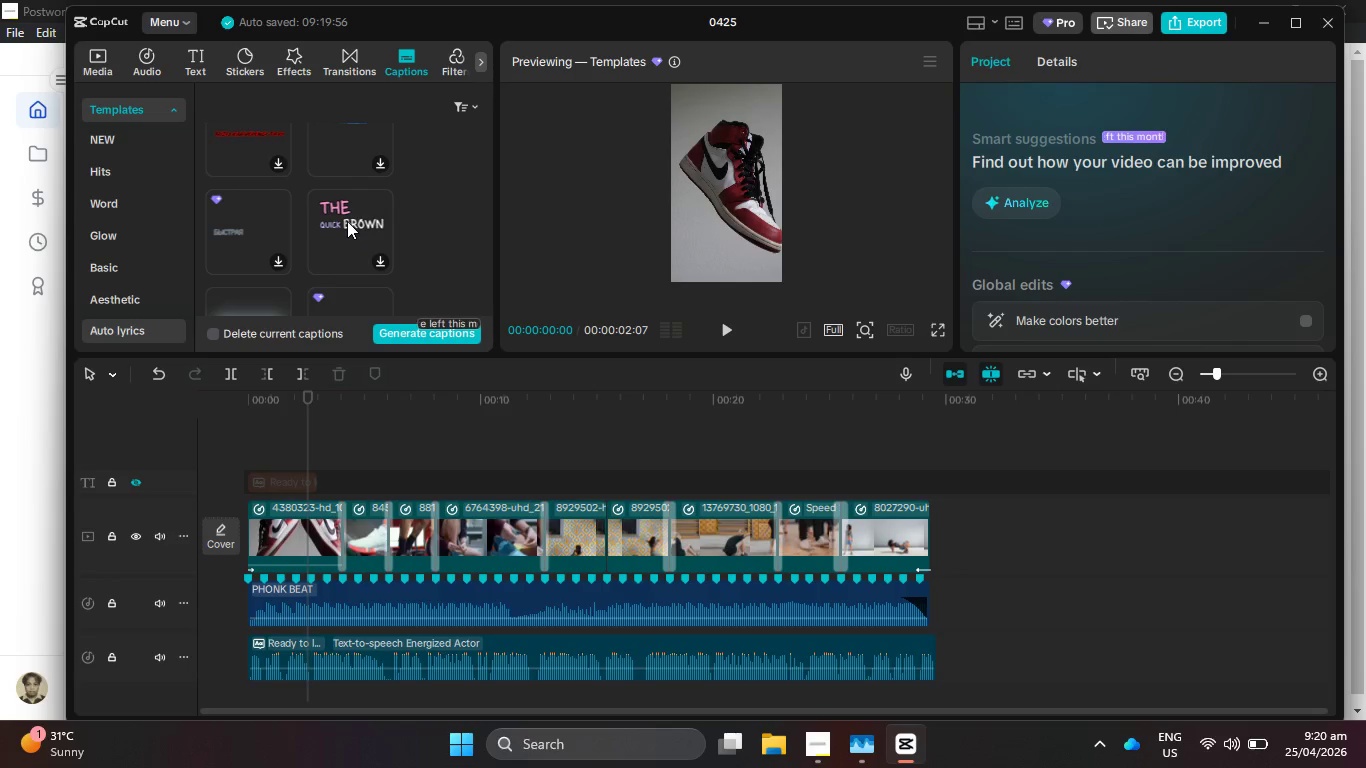 
left_click([347, 221])
 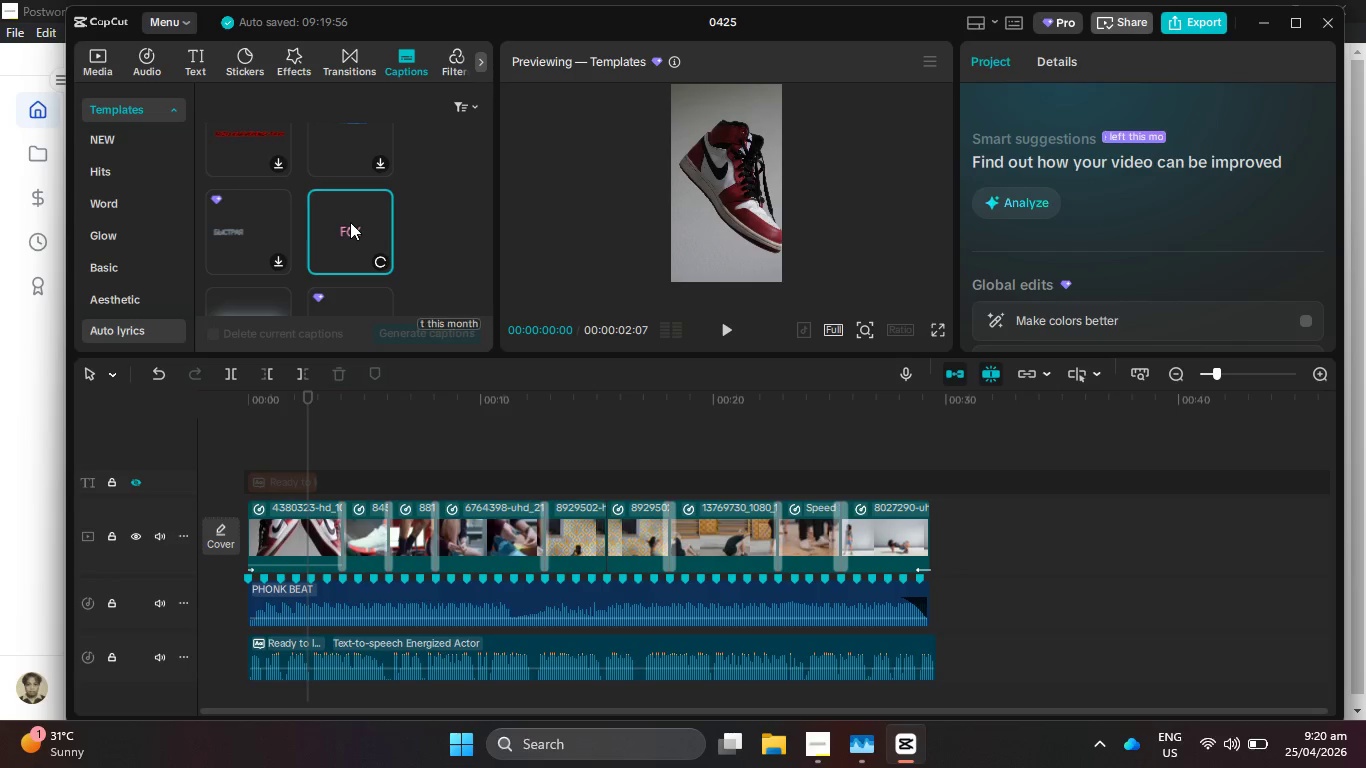 
mouse_move([378, 252])
 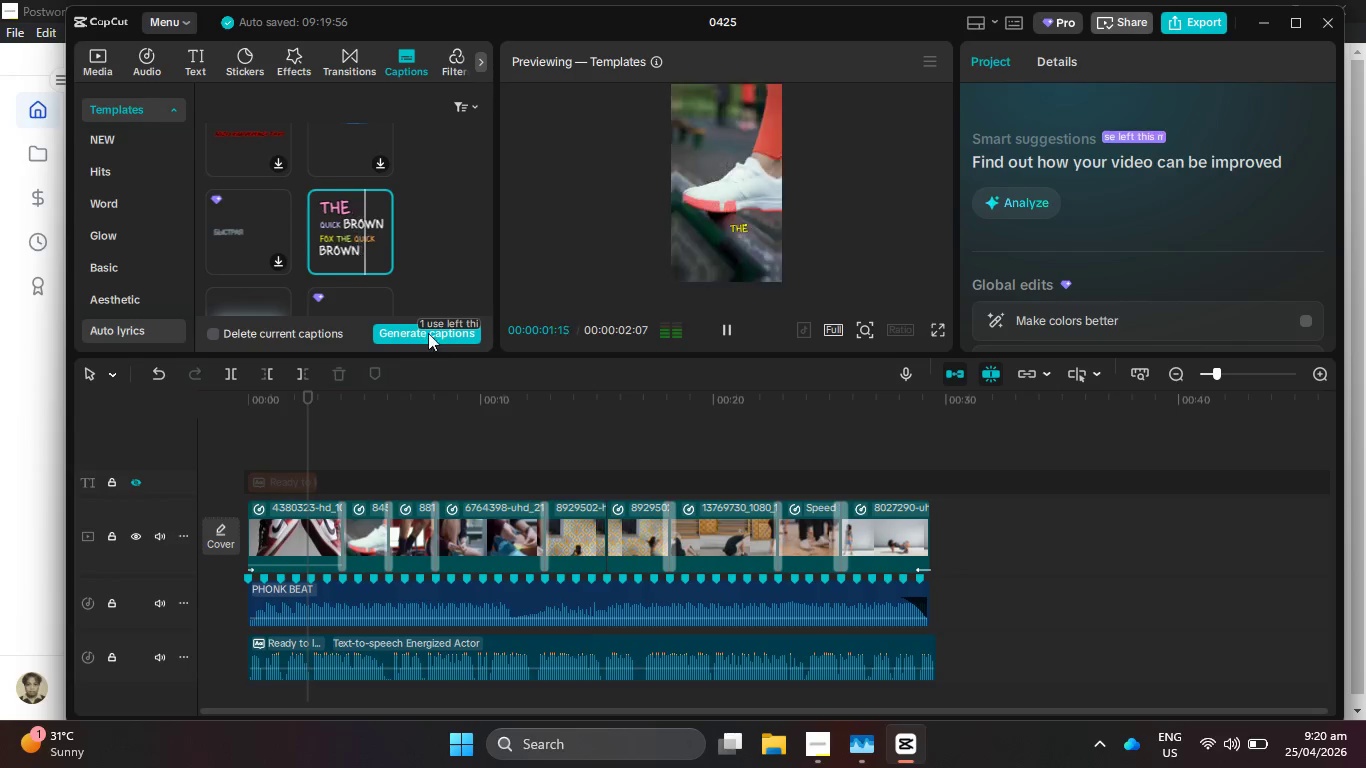 
left_click([427, 330])
 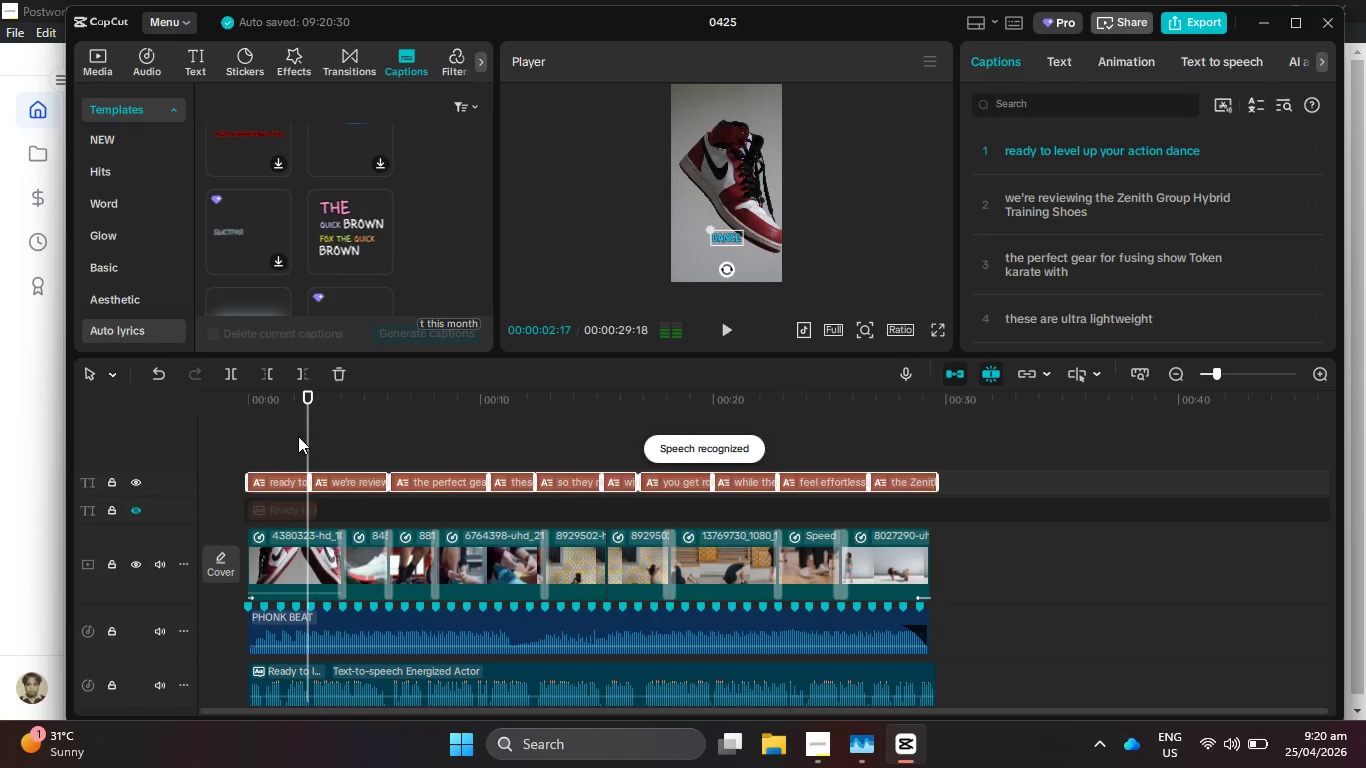 
left_click_drag(start_coordinate=[295, 440], to_coordinate=[262, 434])
 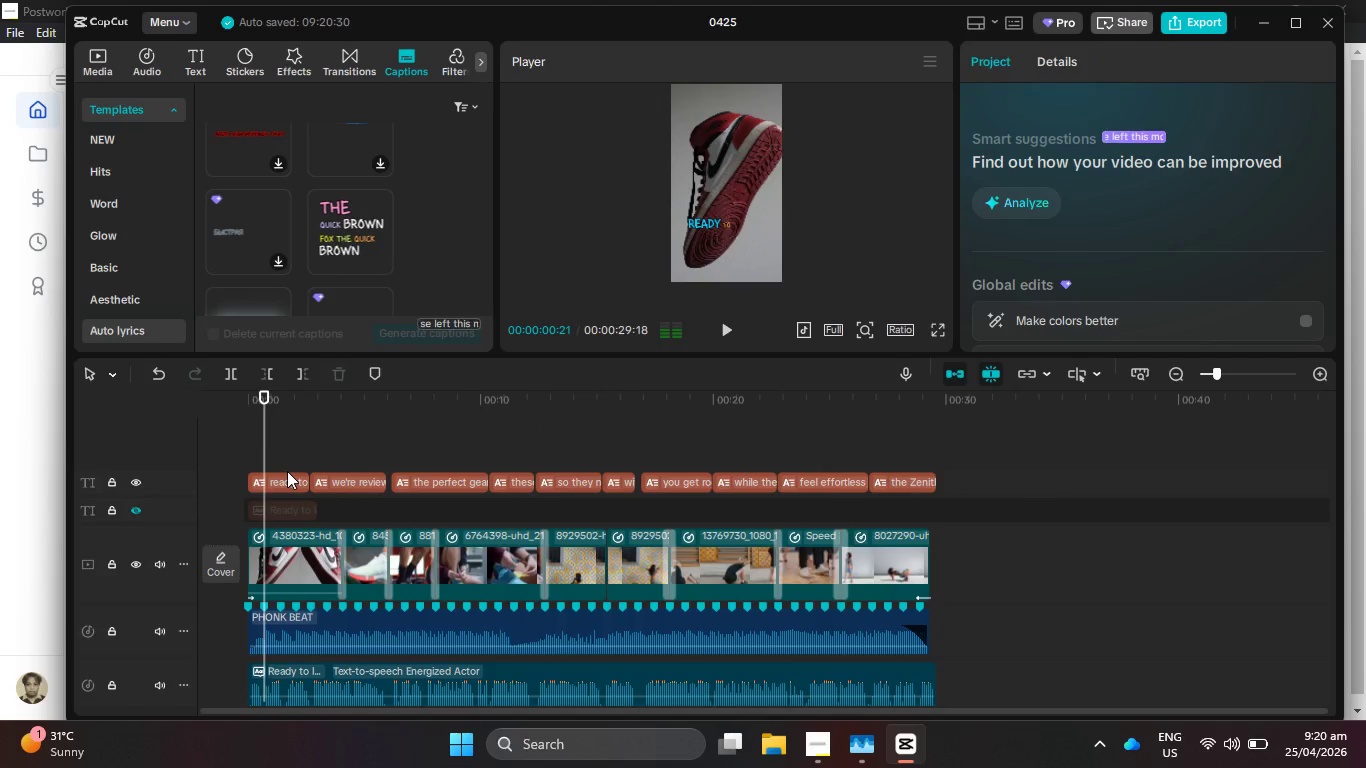 
left_click([287, 471])
 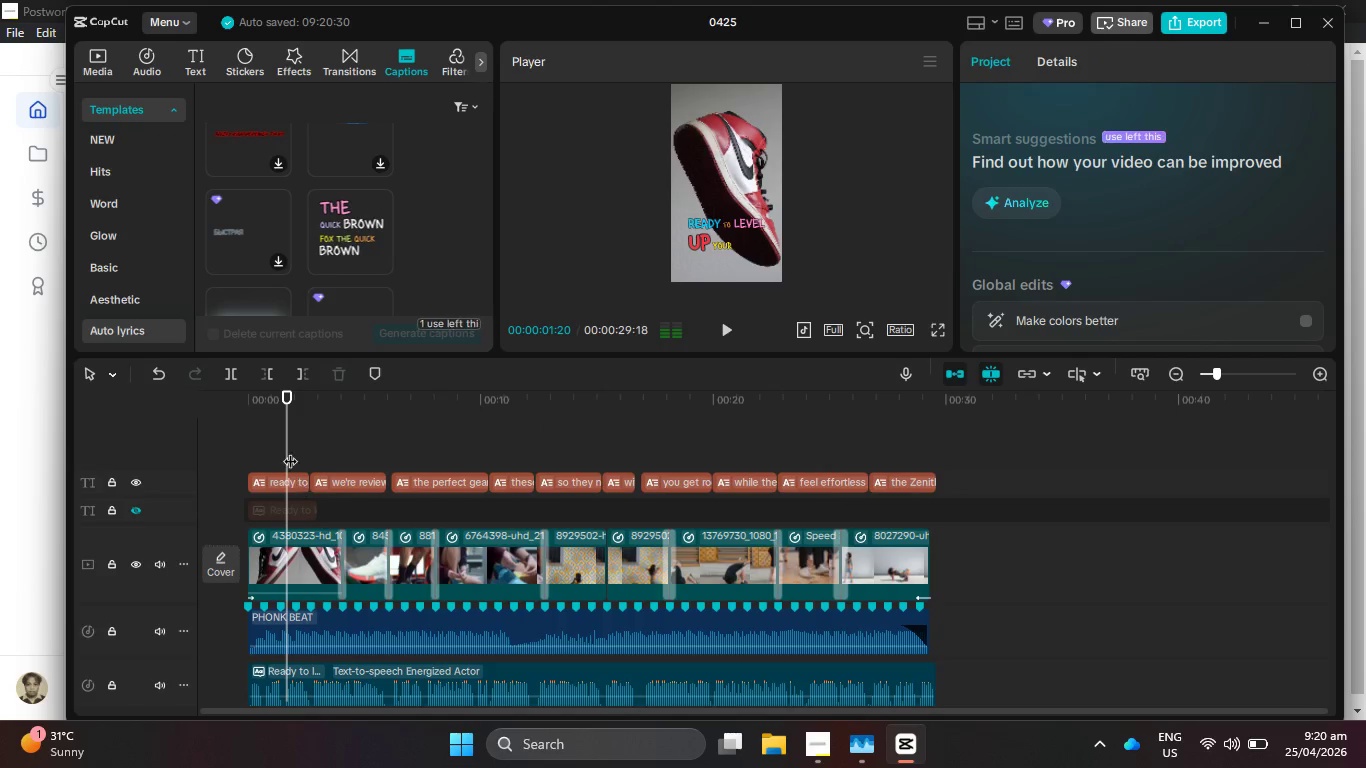 
left_click_drag(start_coordinate=[285, 443], to_coordinate=[243, 442])
 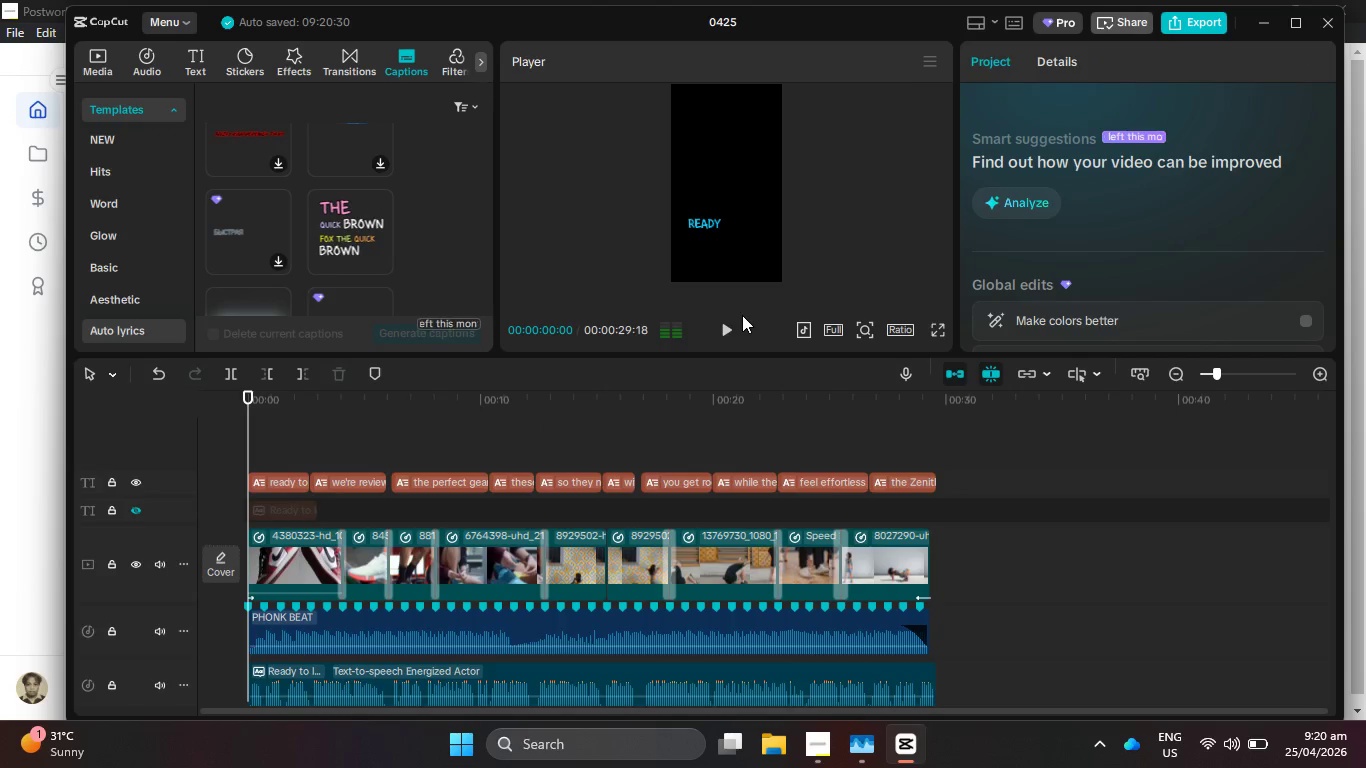 
left_click([720, 320])
 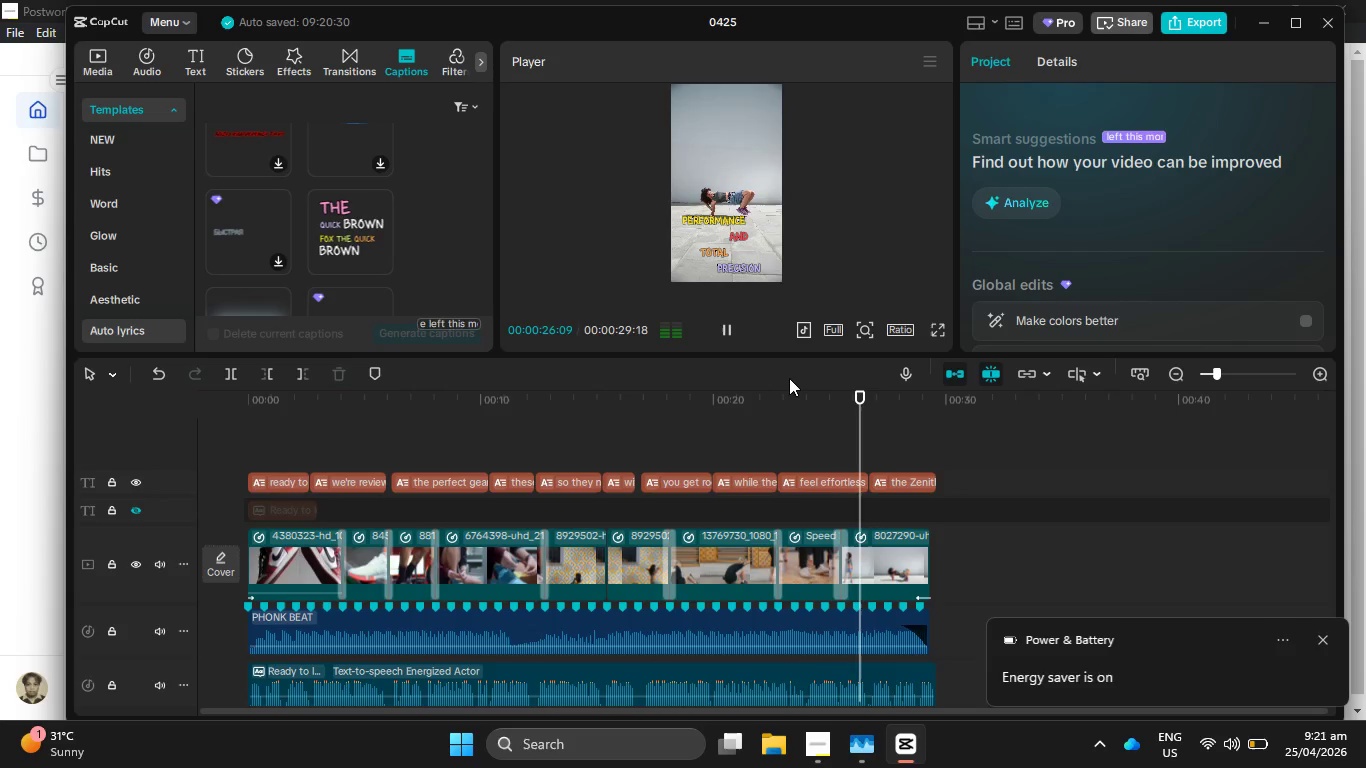 
wait(31.56)
 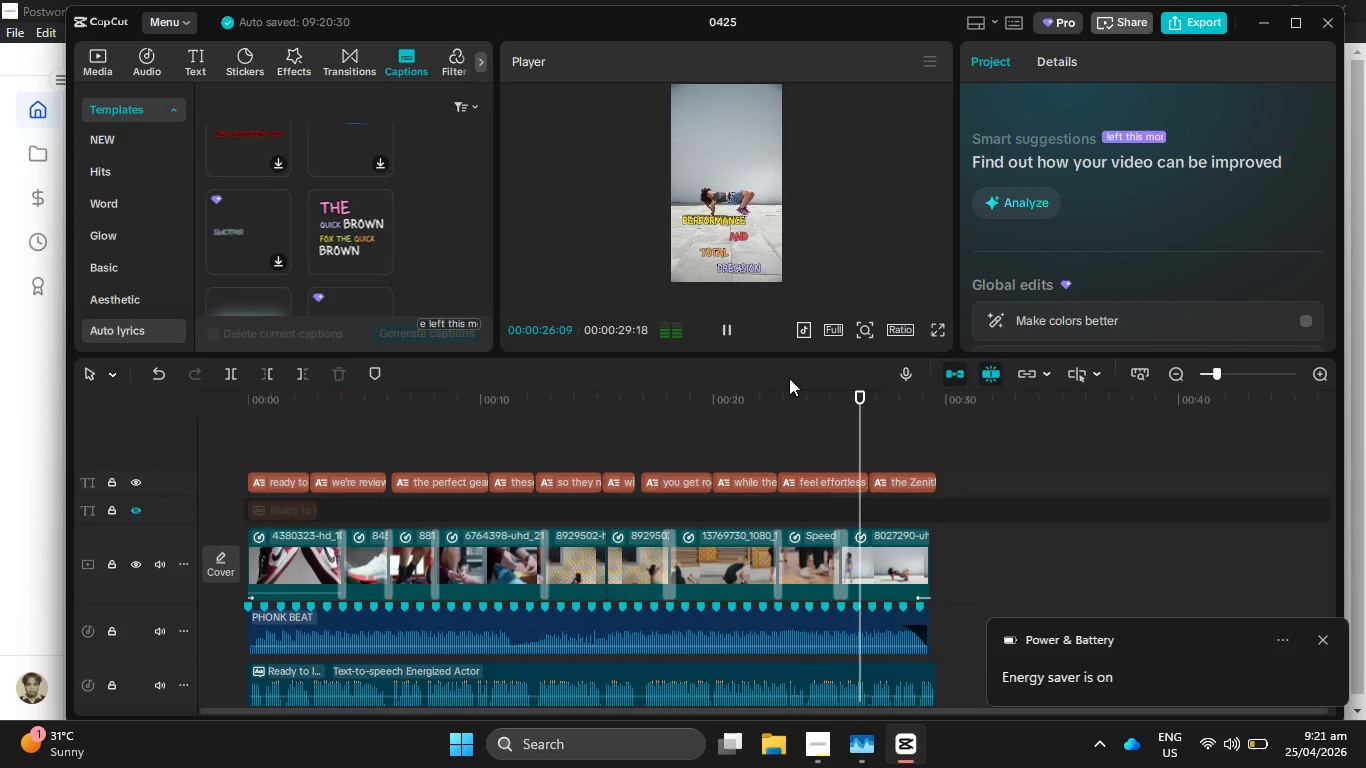 
left_click_drag(start_coordinate=[964, 482], to_coordinate=[255, 478])
 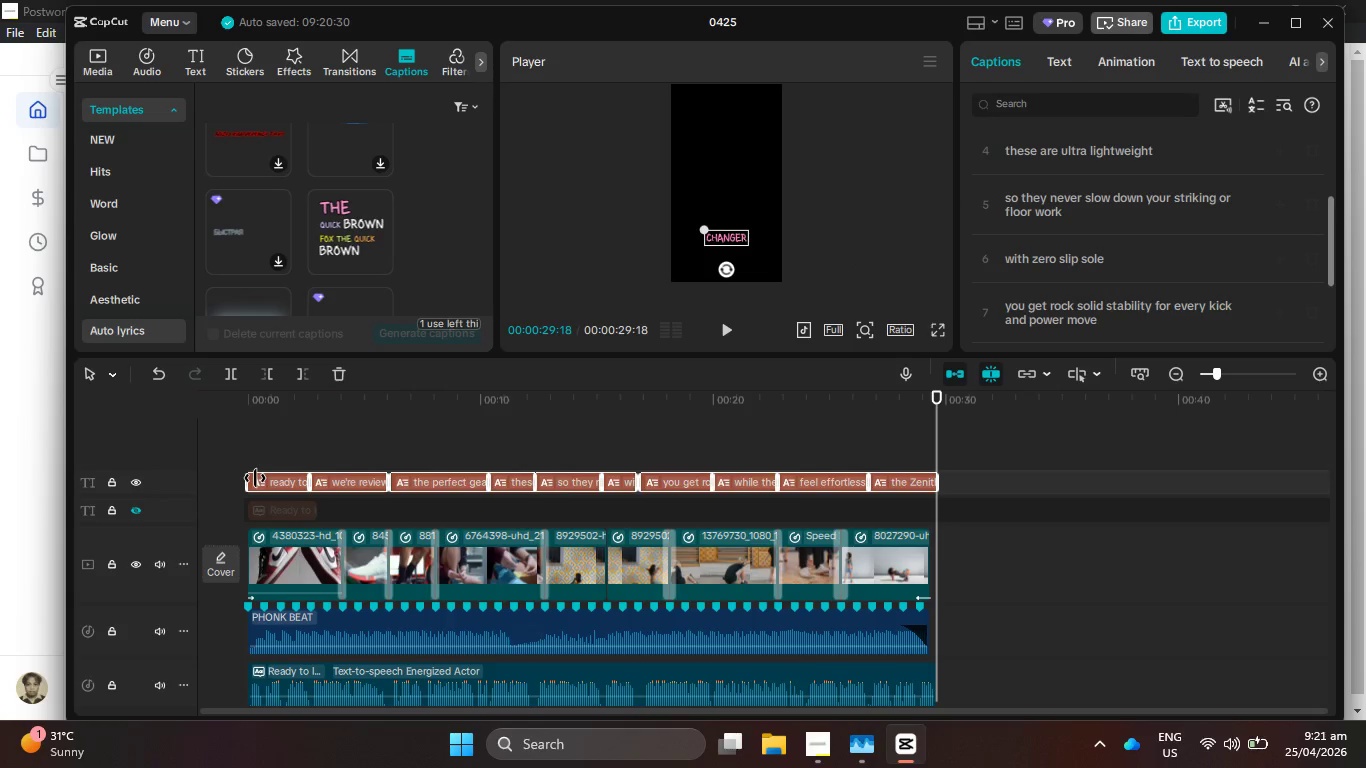 
key(Backspace)
 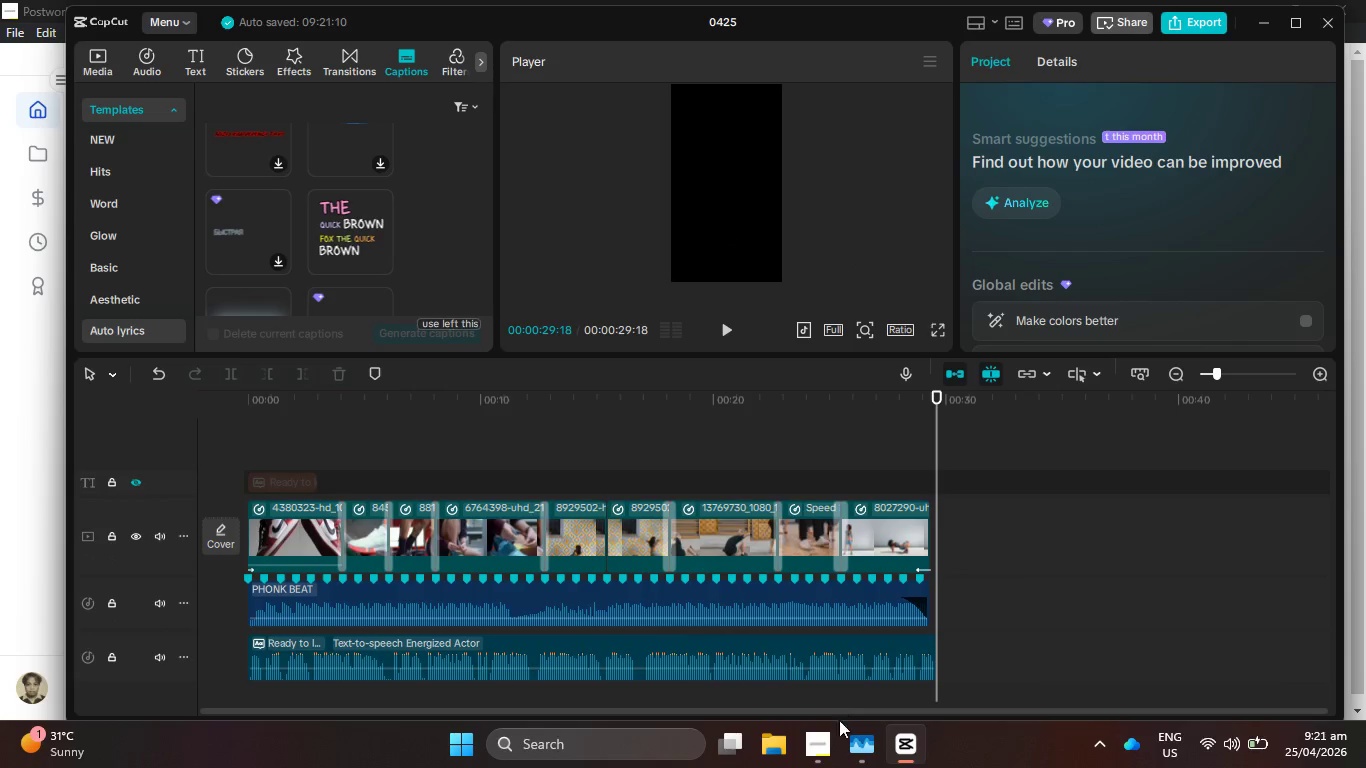 
left_click([869, 755])
 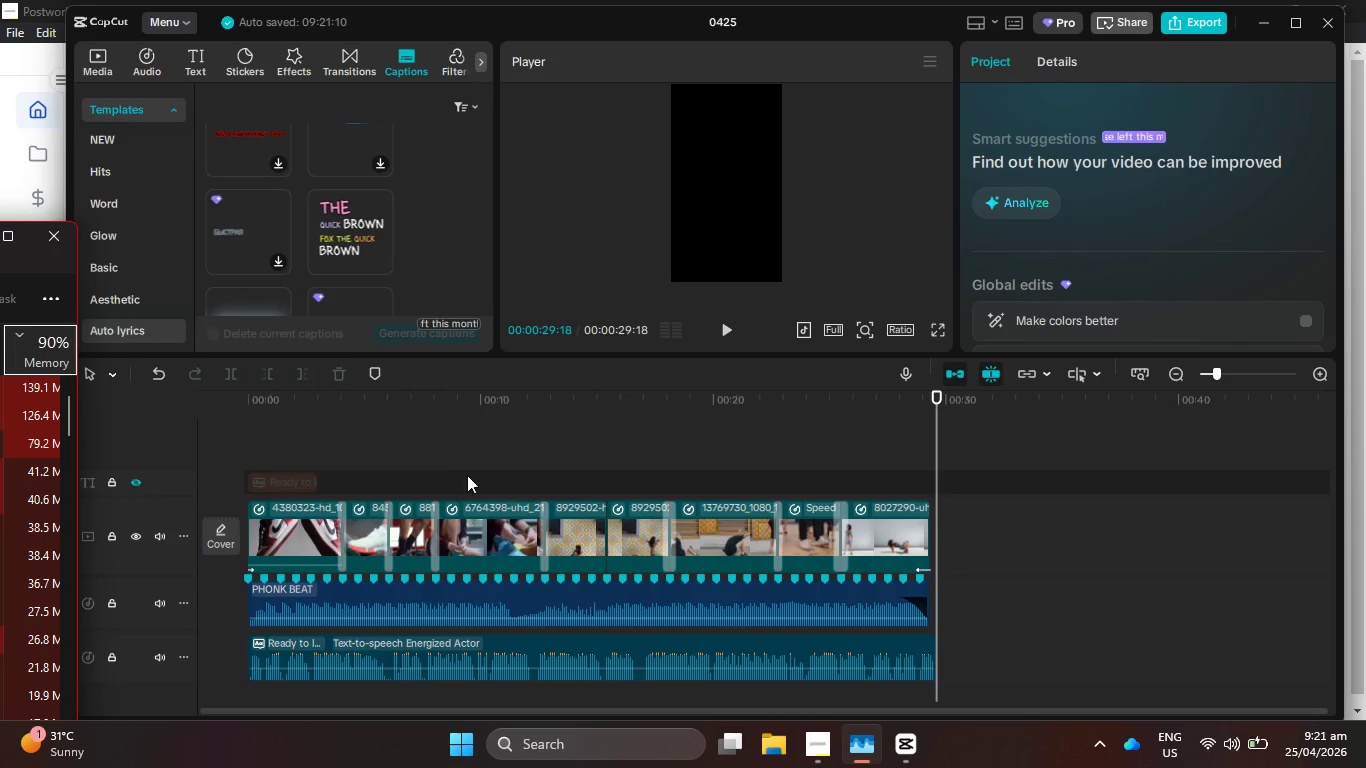 
left_click_drag(start_coordinate=[384, 399], to_coordinate=[196, 369])
 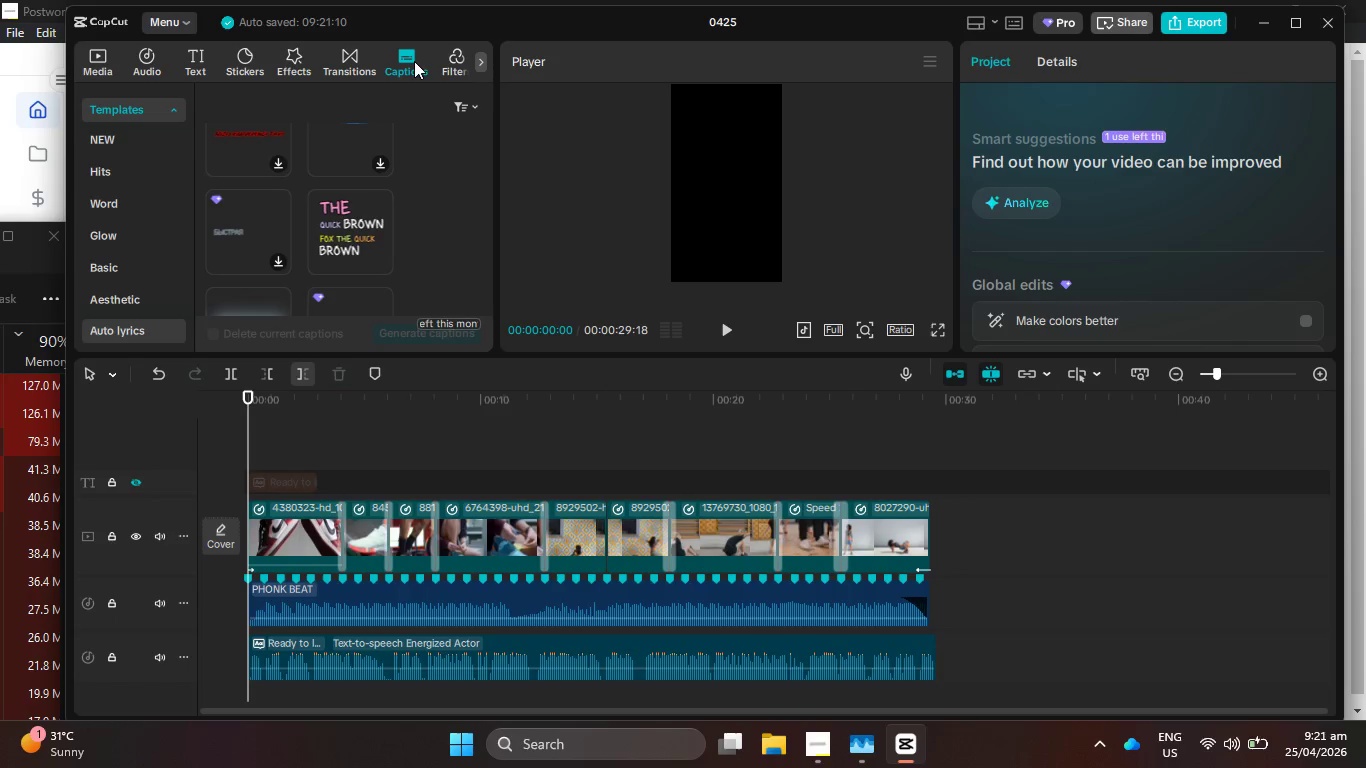 
left_click([416, 59])
 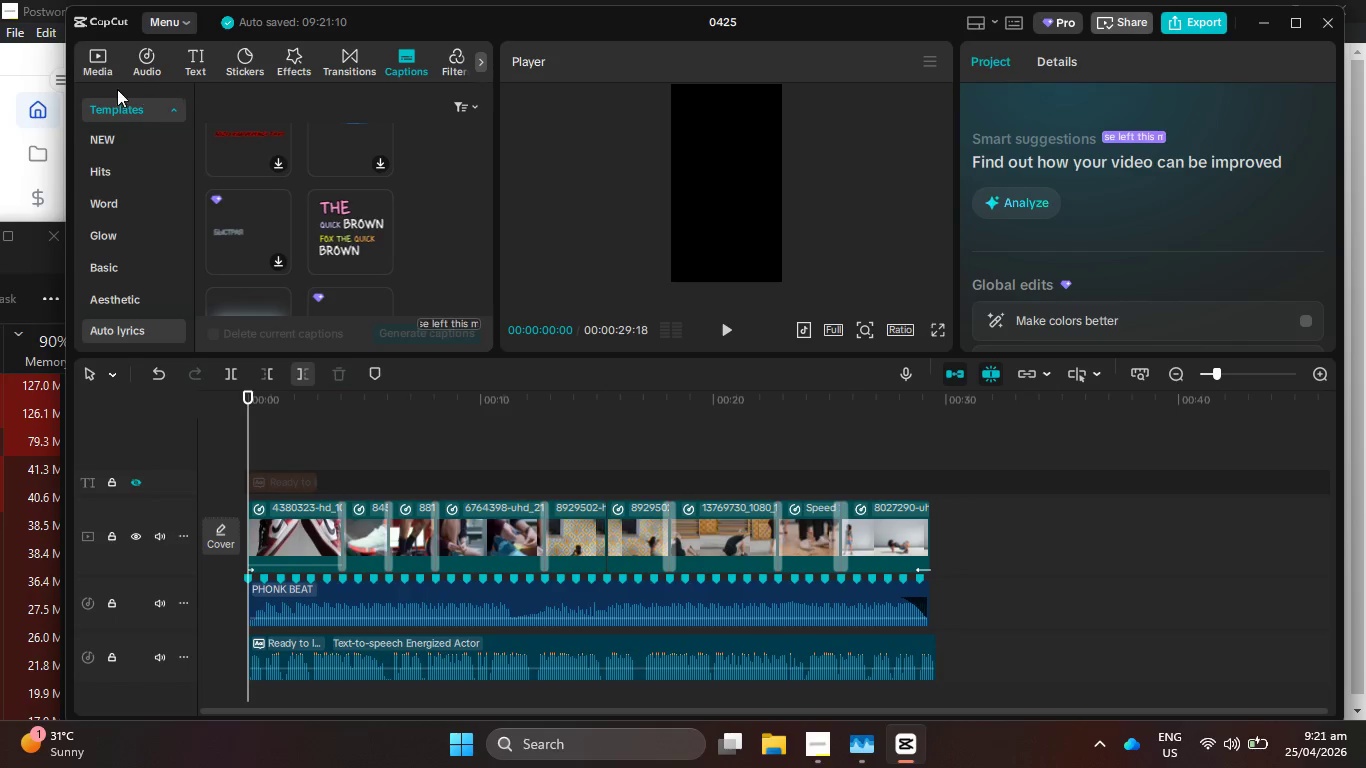 
left_click([152, 105])
 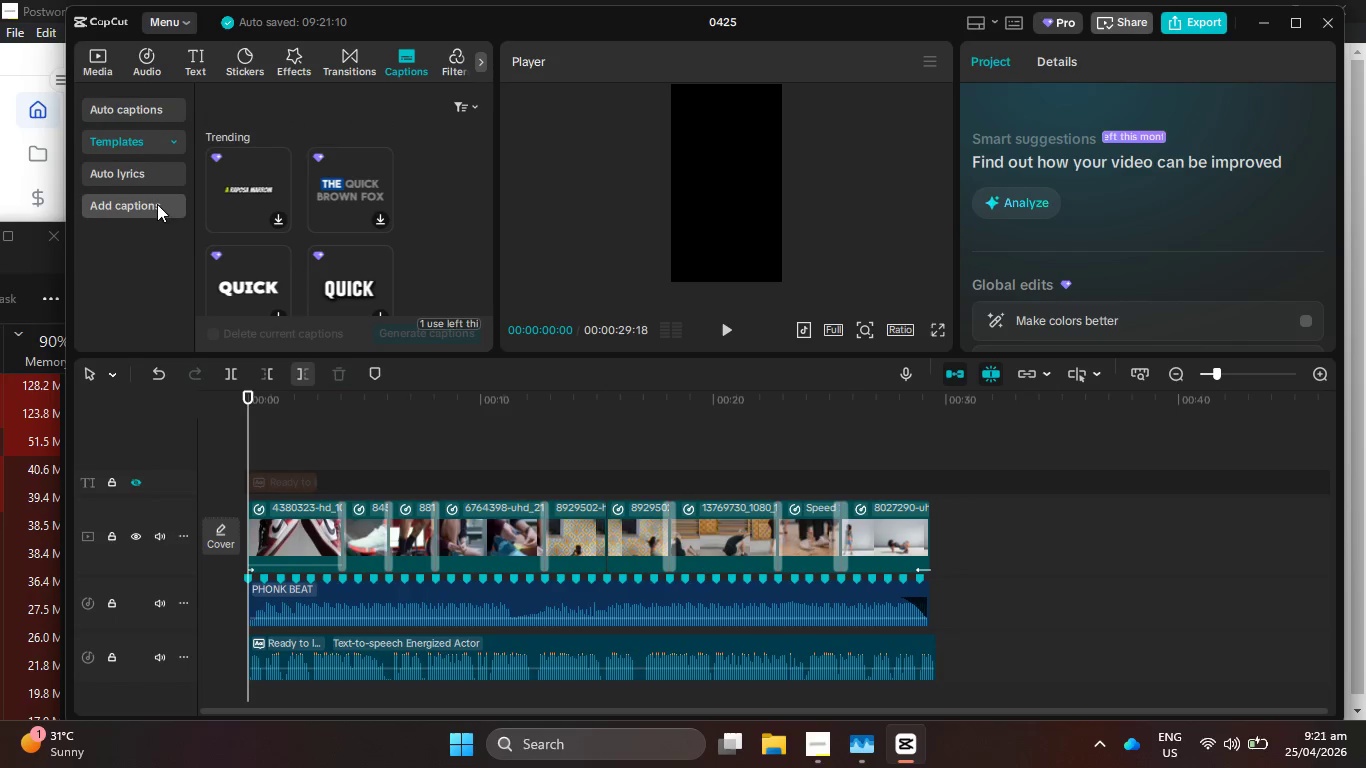 
left_click([154, 202])
 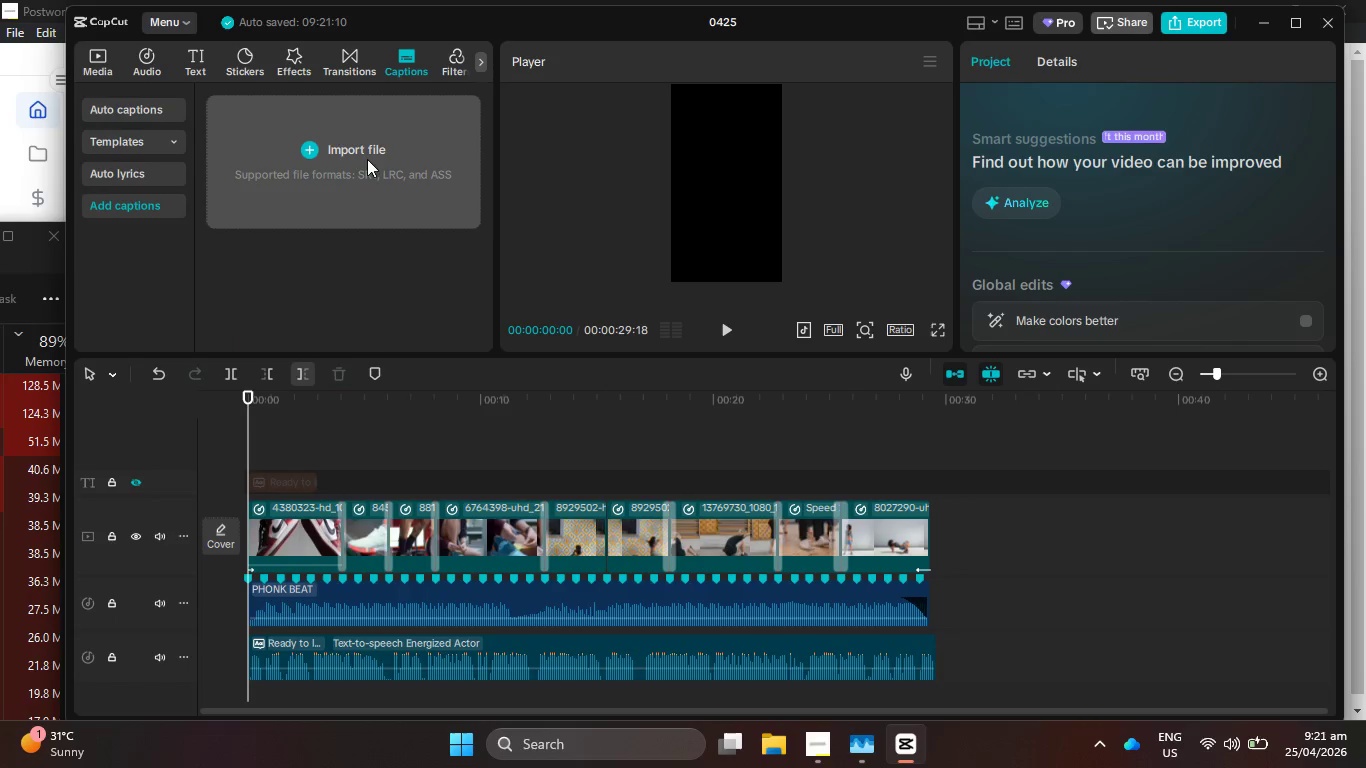 
left_click([330, 146])
 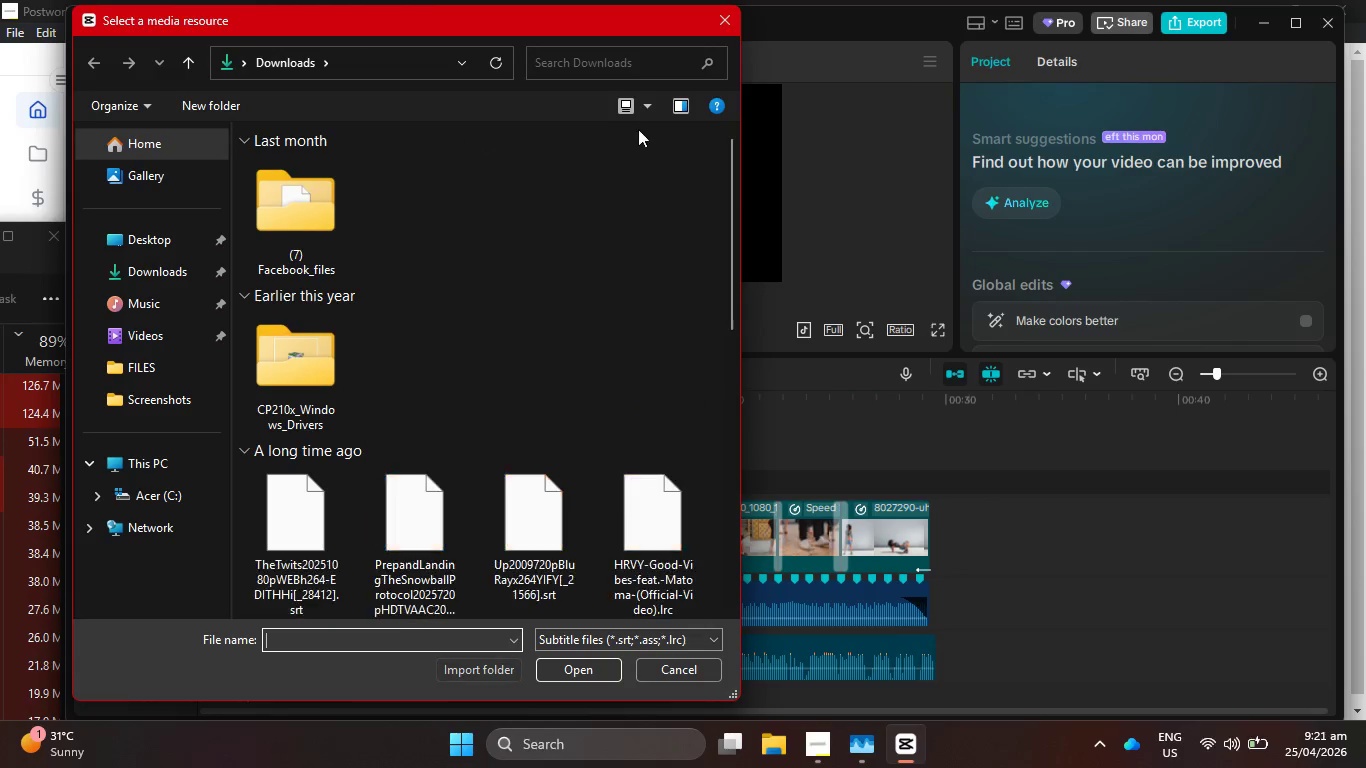 
left_click([726, 13])
 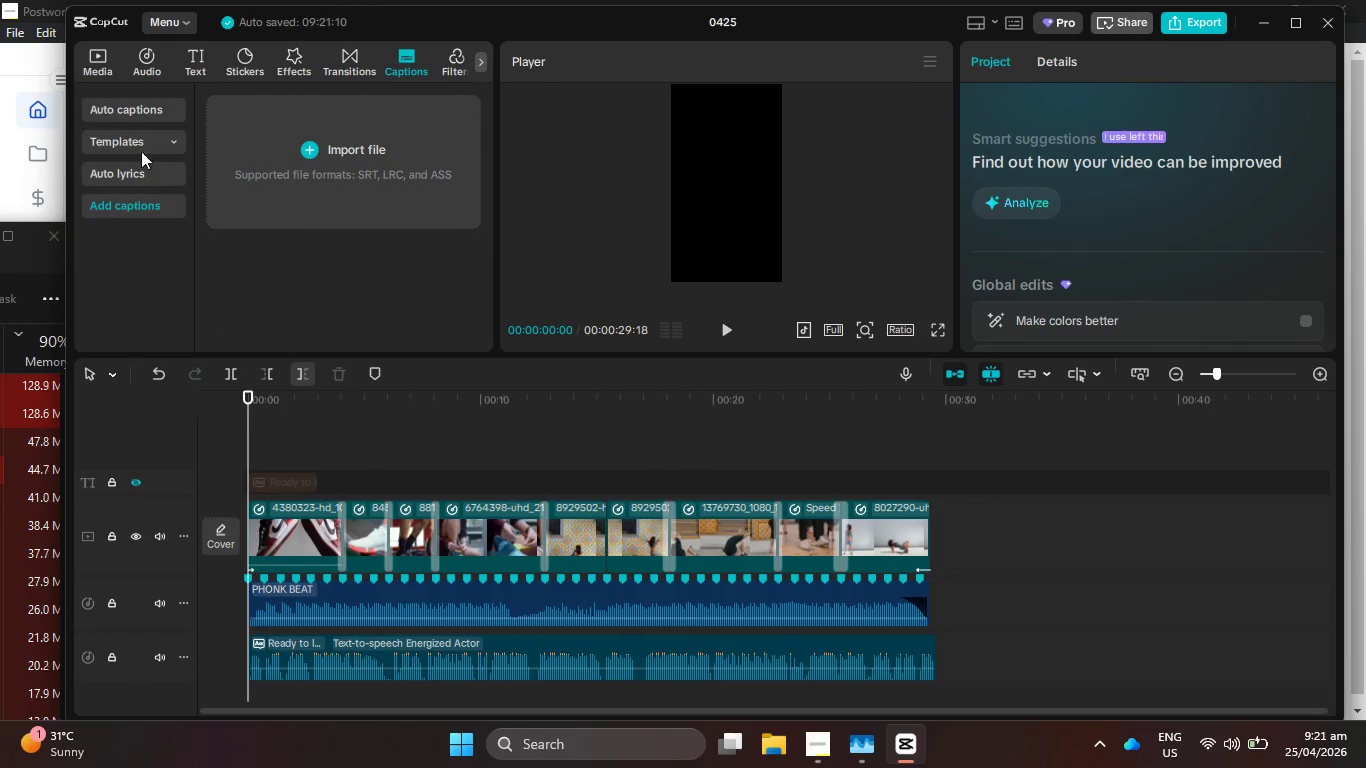 
left_click([145, 107])
 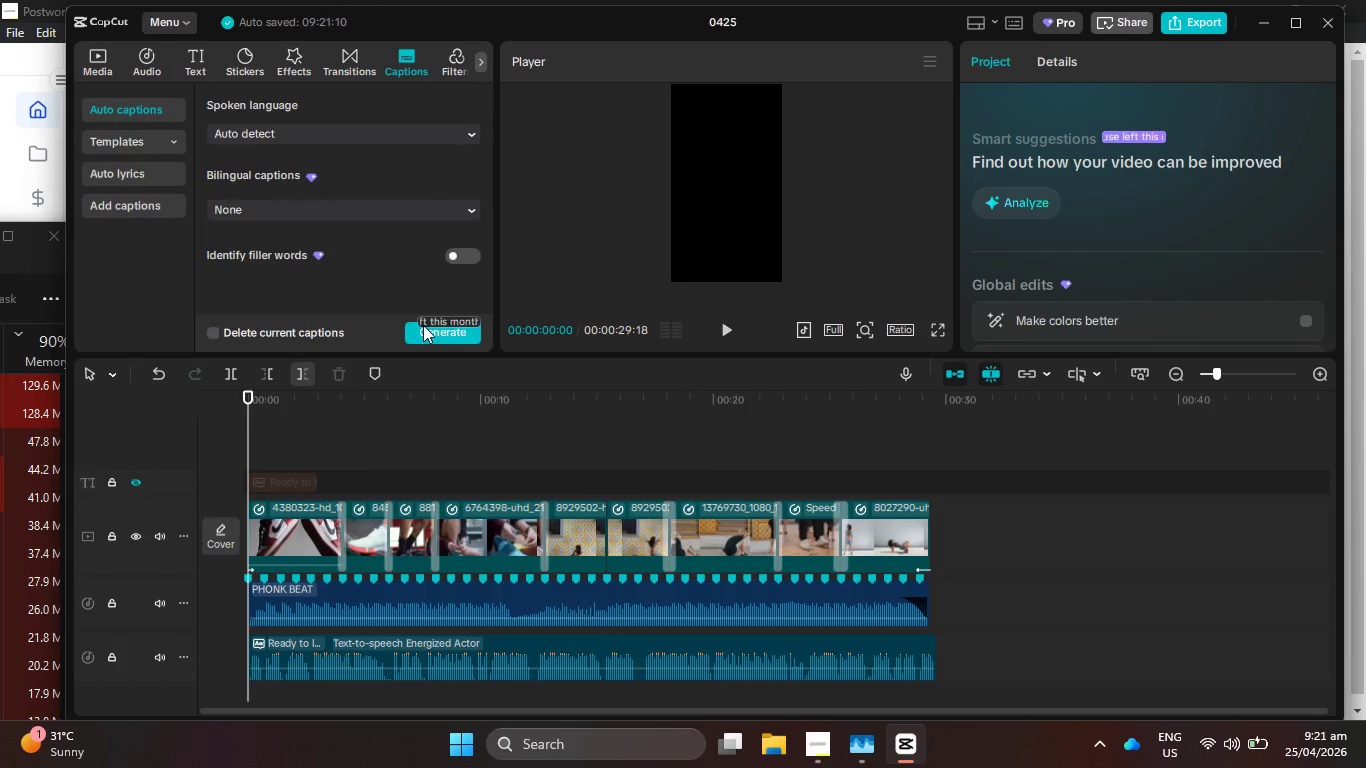 
left_click([430, 329])
 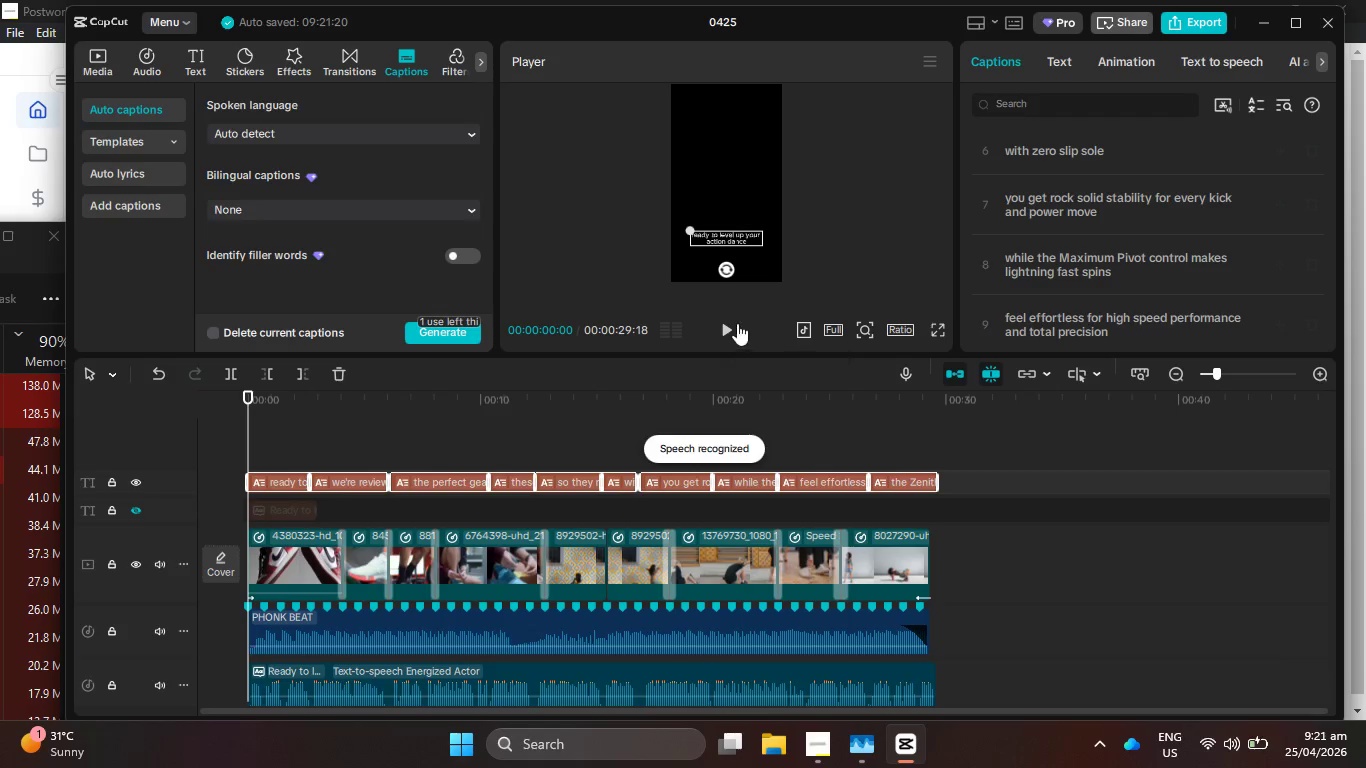 
left_click([1011, 151])
 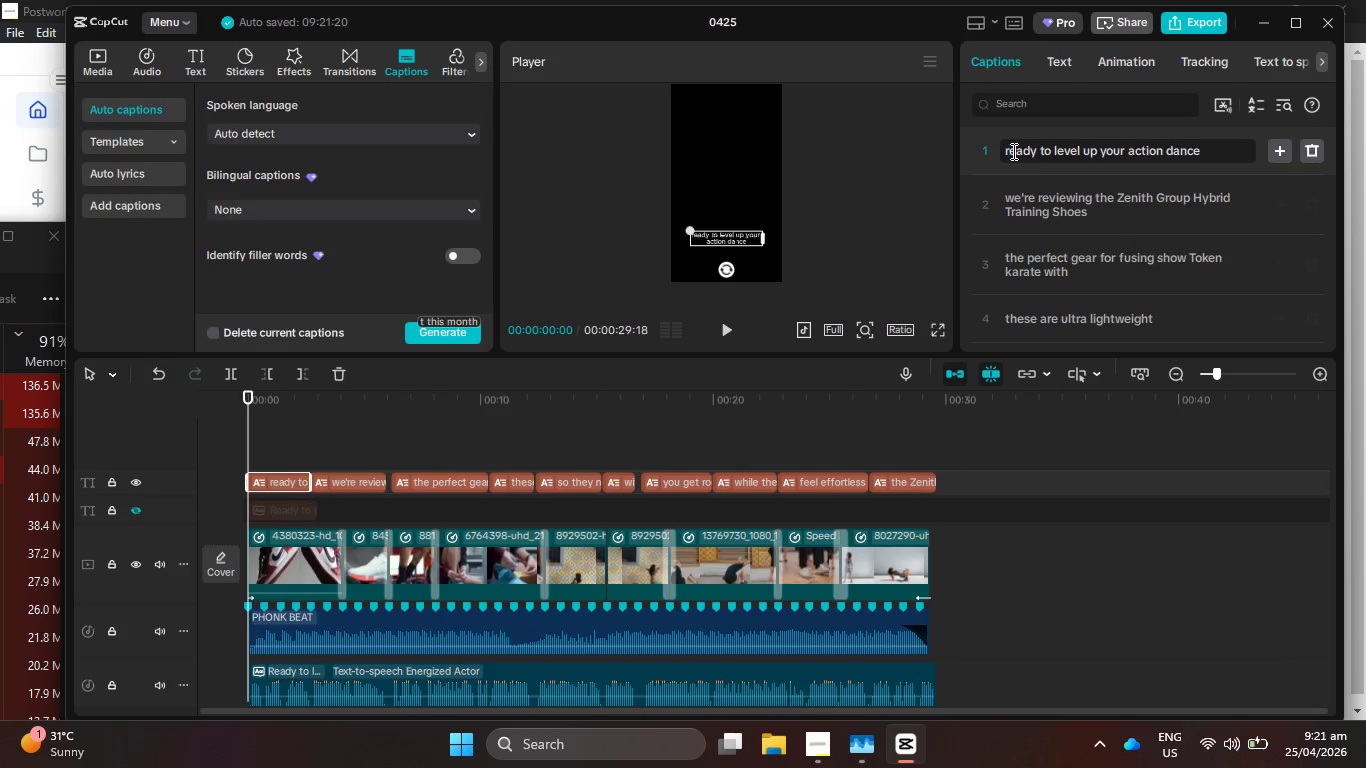 
scroll: coordinate [1036, 167], scroll_direction: up, amount: 12.0
 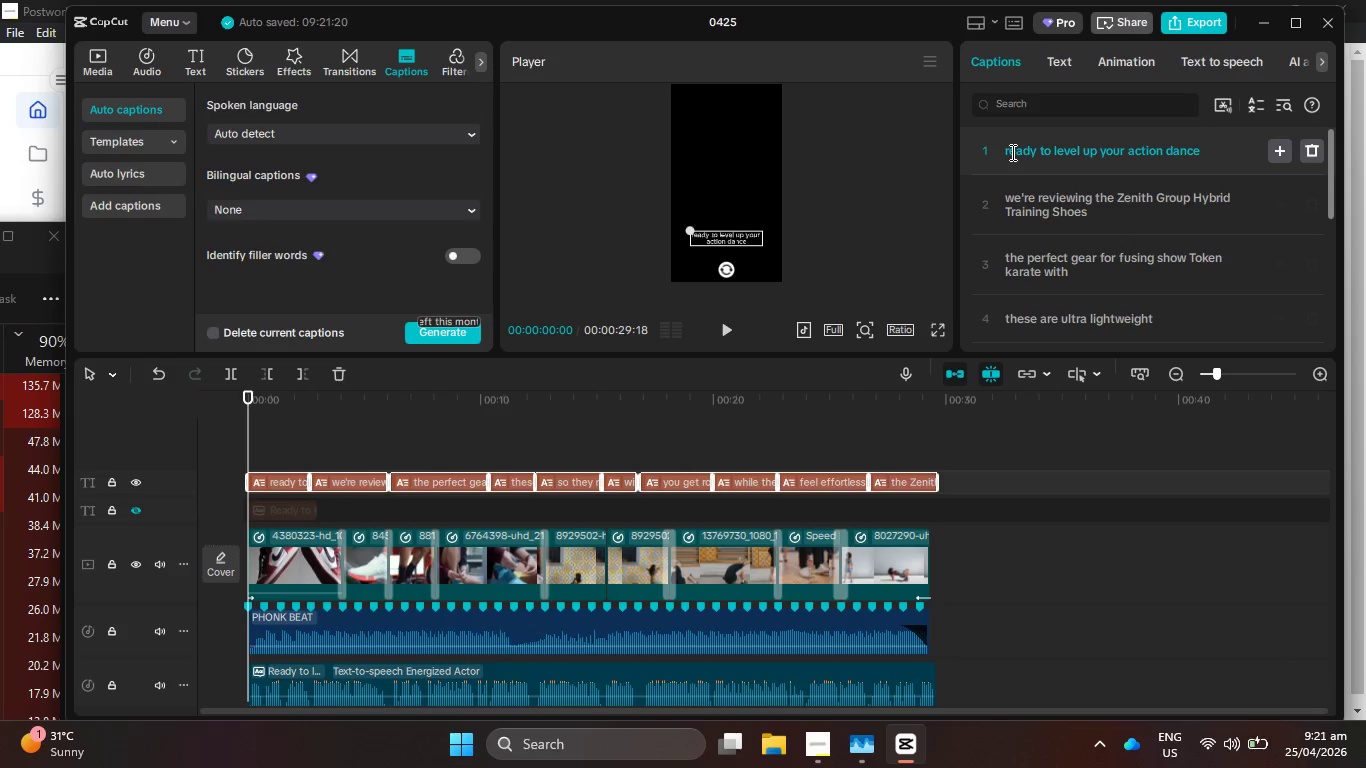 
key(Backspace)
 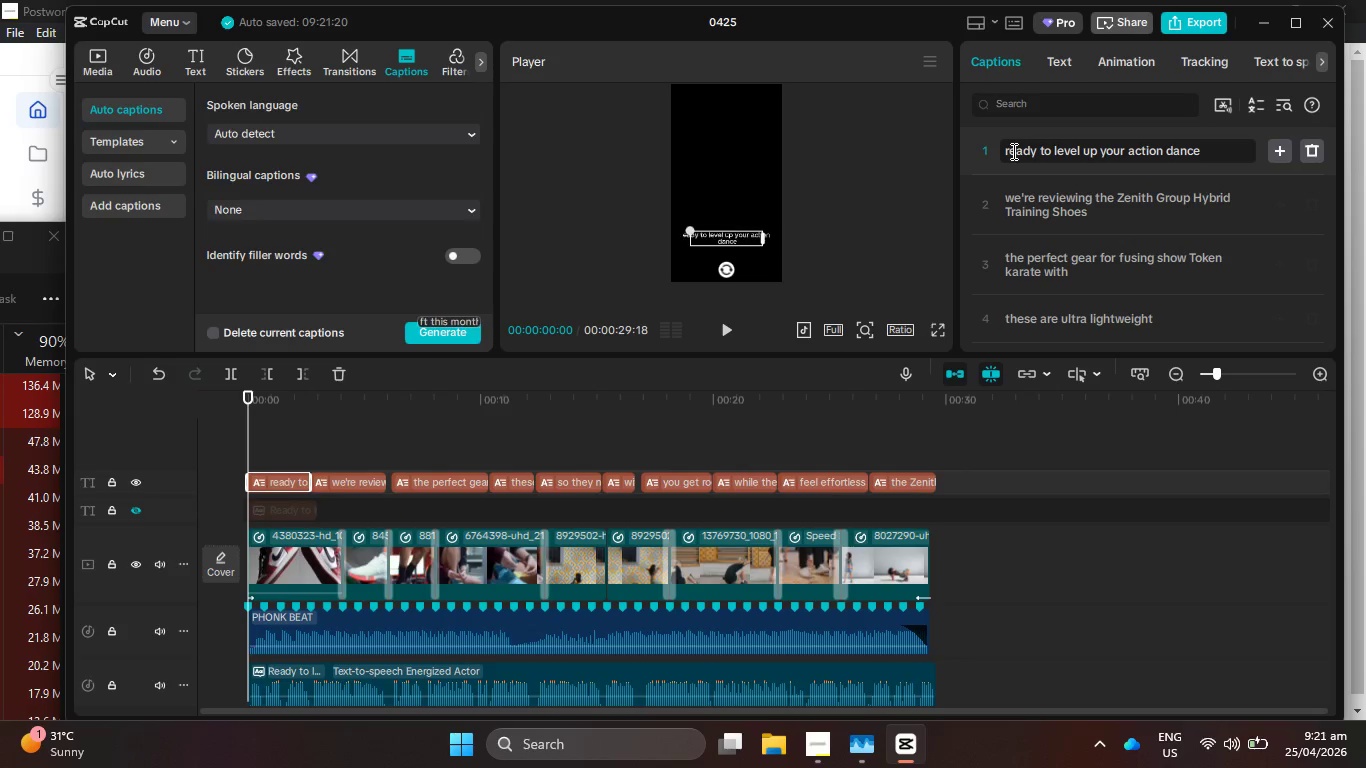 
key(Shift+R)
 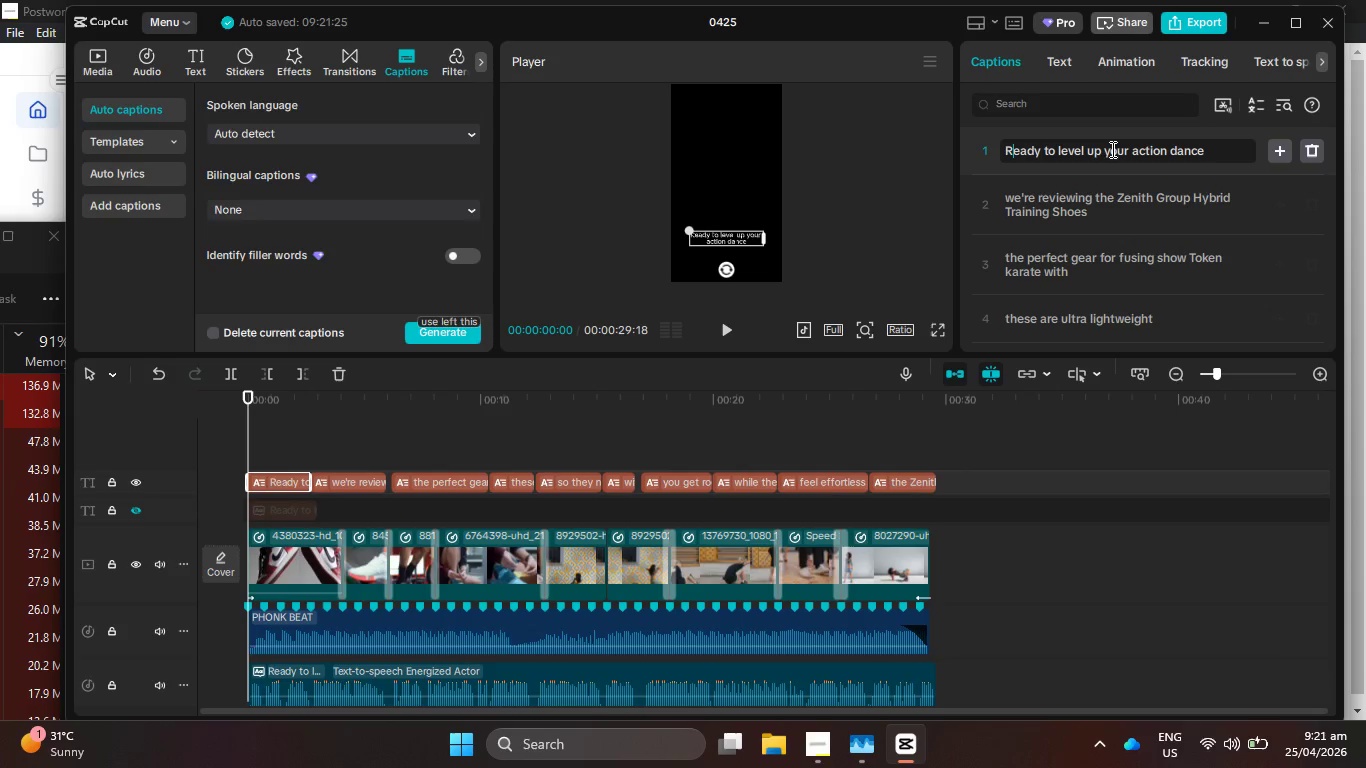 
left_click([1105, 151])
 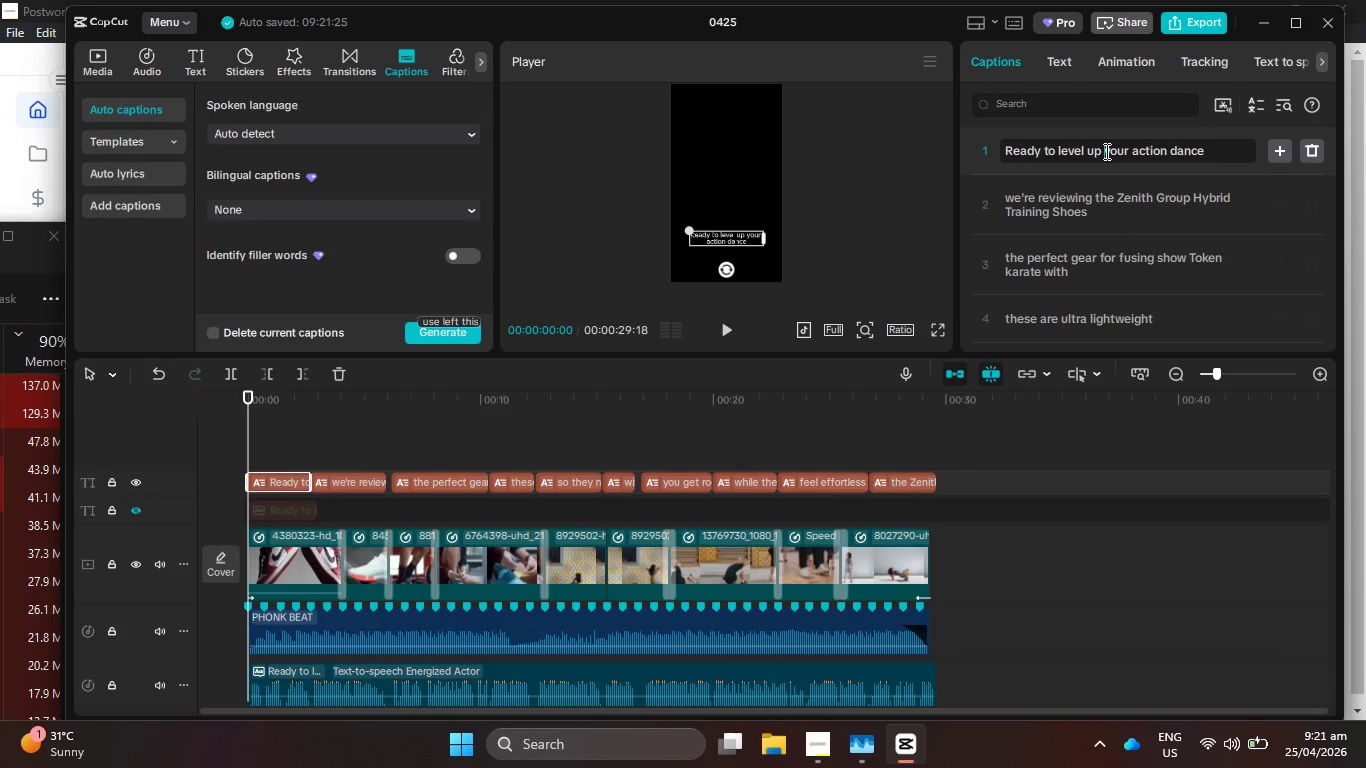 
key(Enter)
 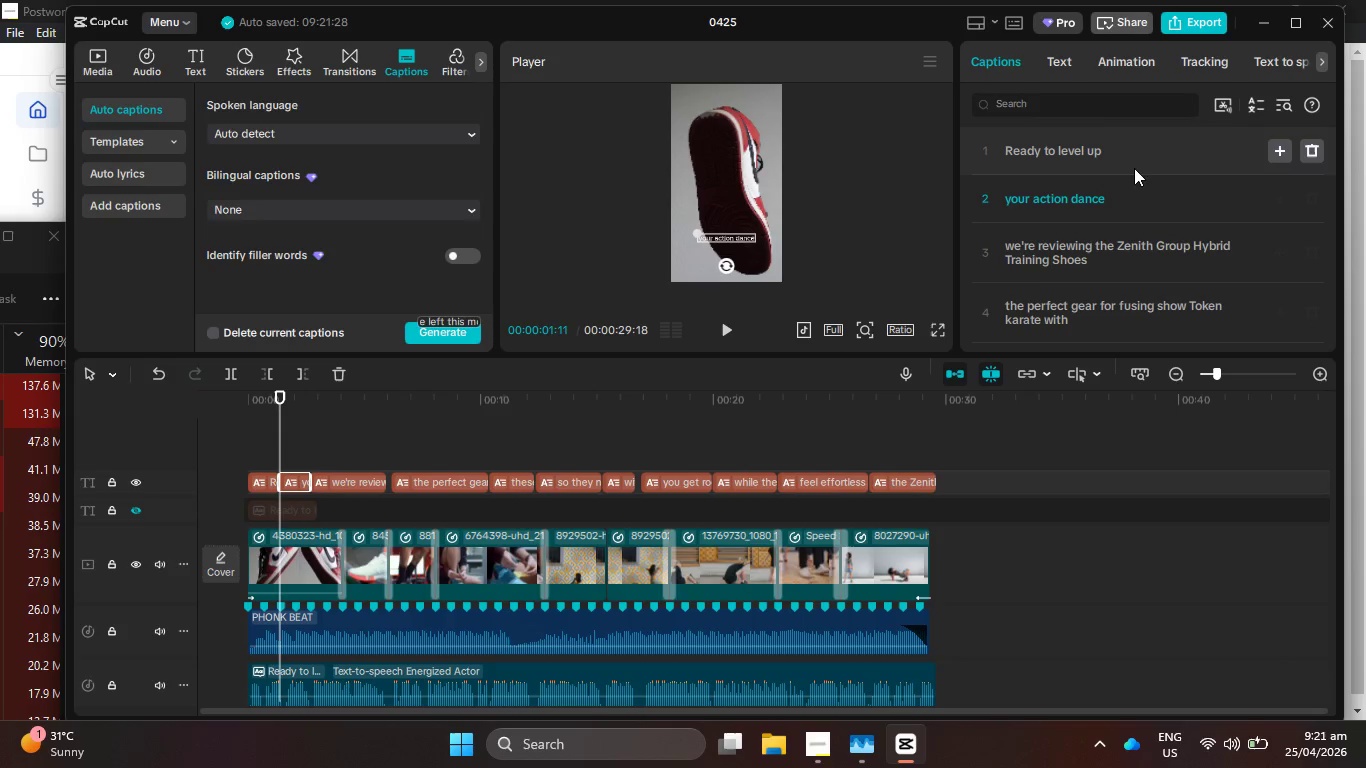 
left_click([1127, 194])
 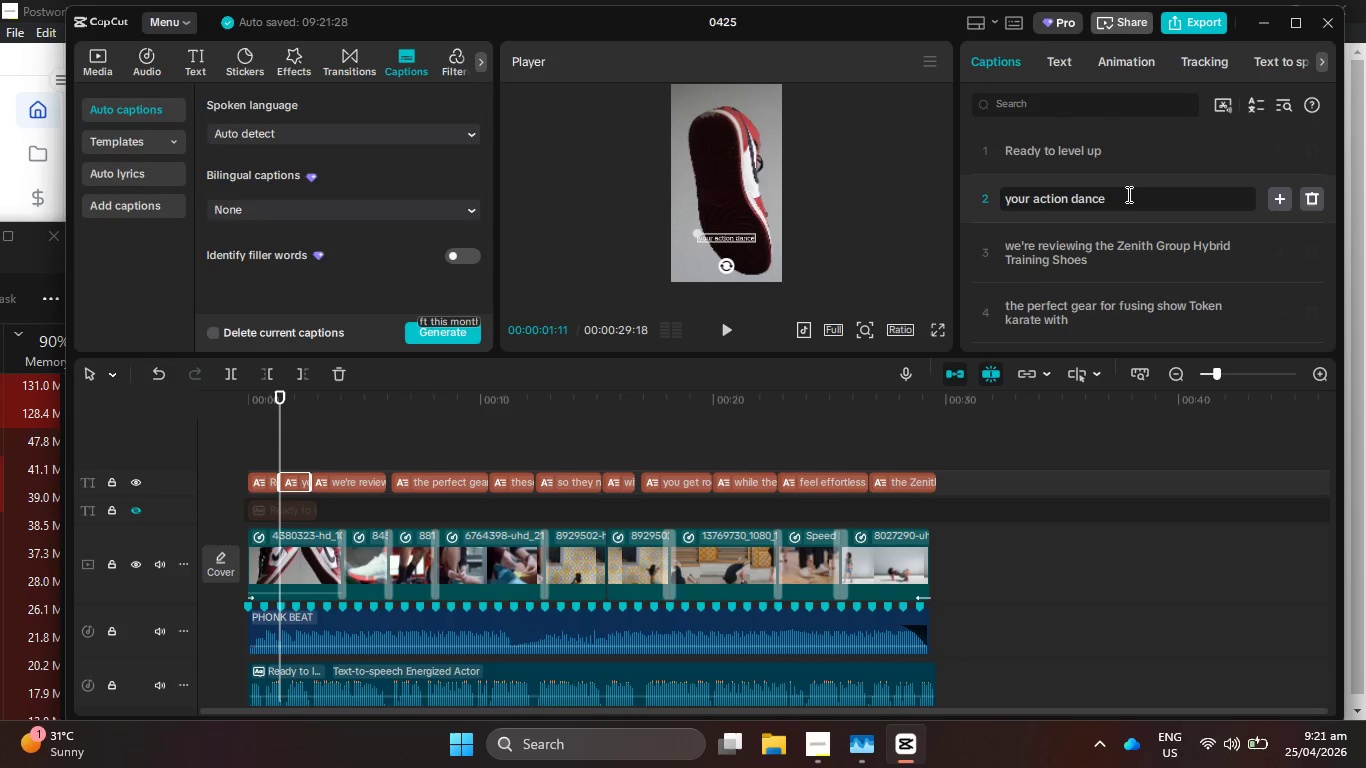 
key(Shift+Slash)
 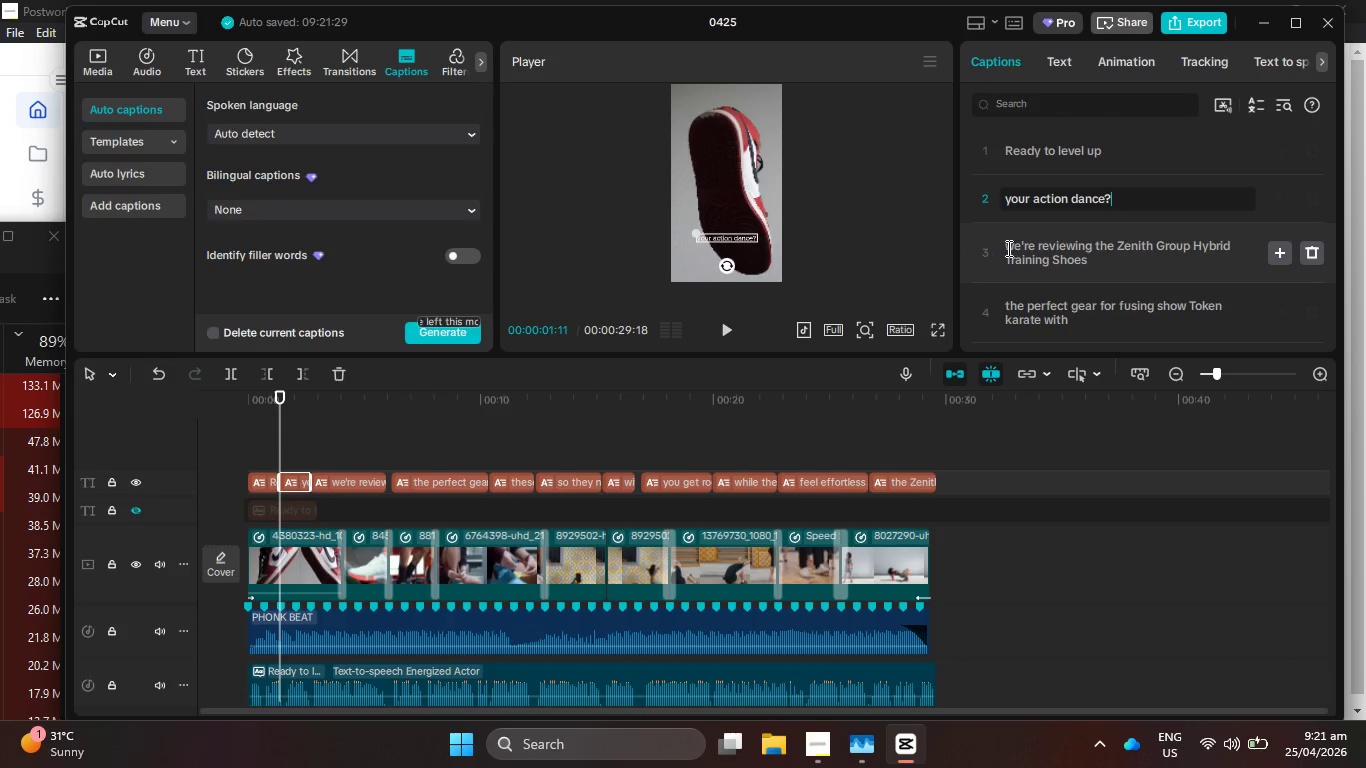 
left_click([1015, 248])
 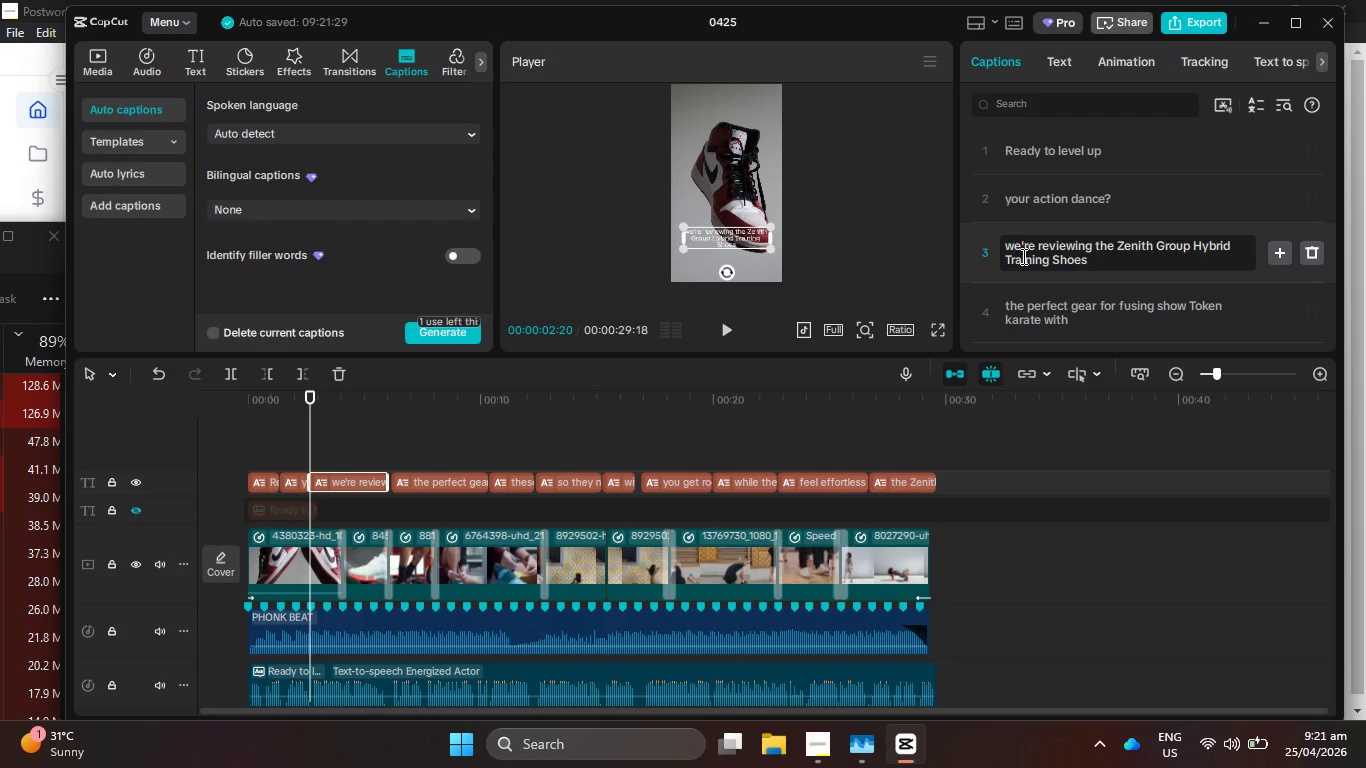 
key(Backspace)
 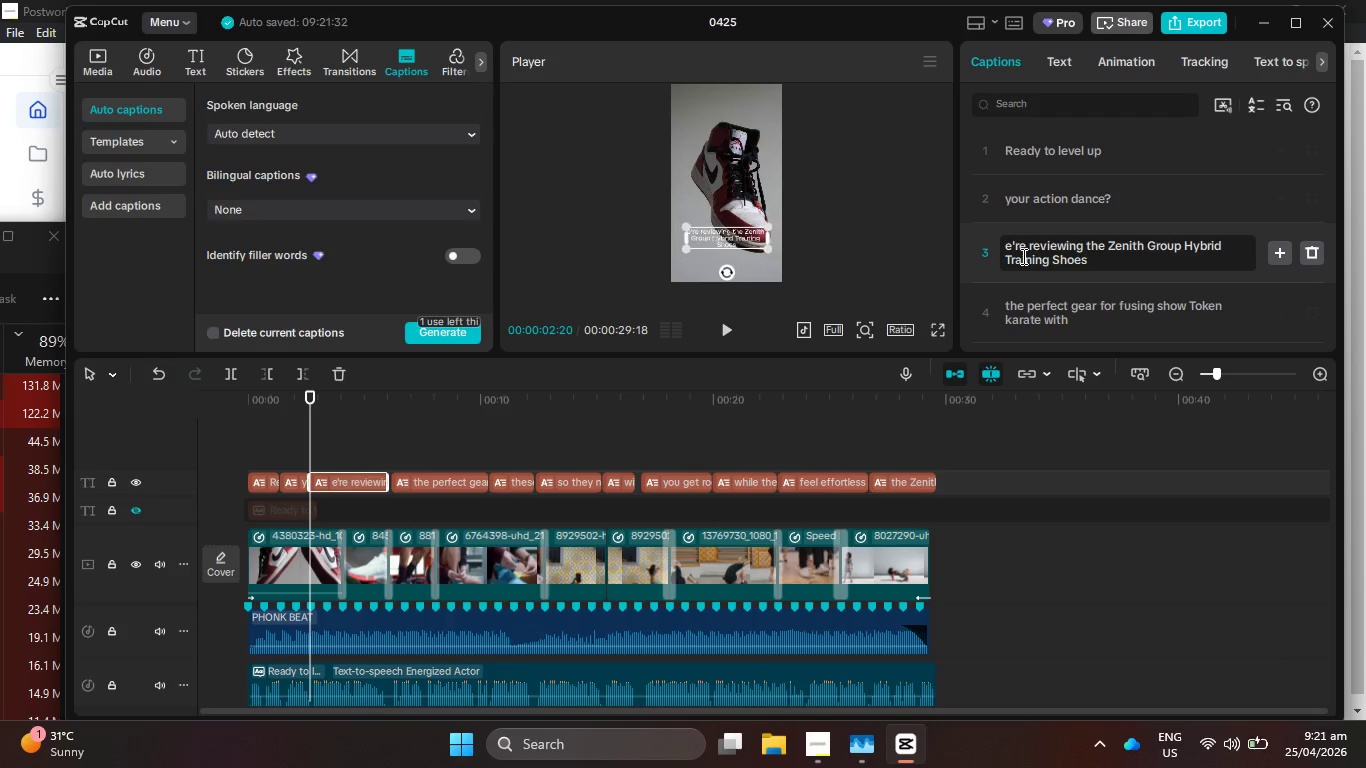 
key(Shift+W)
 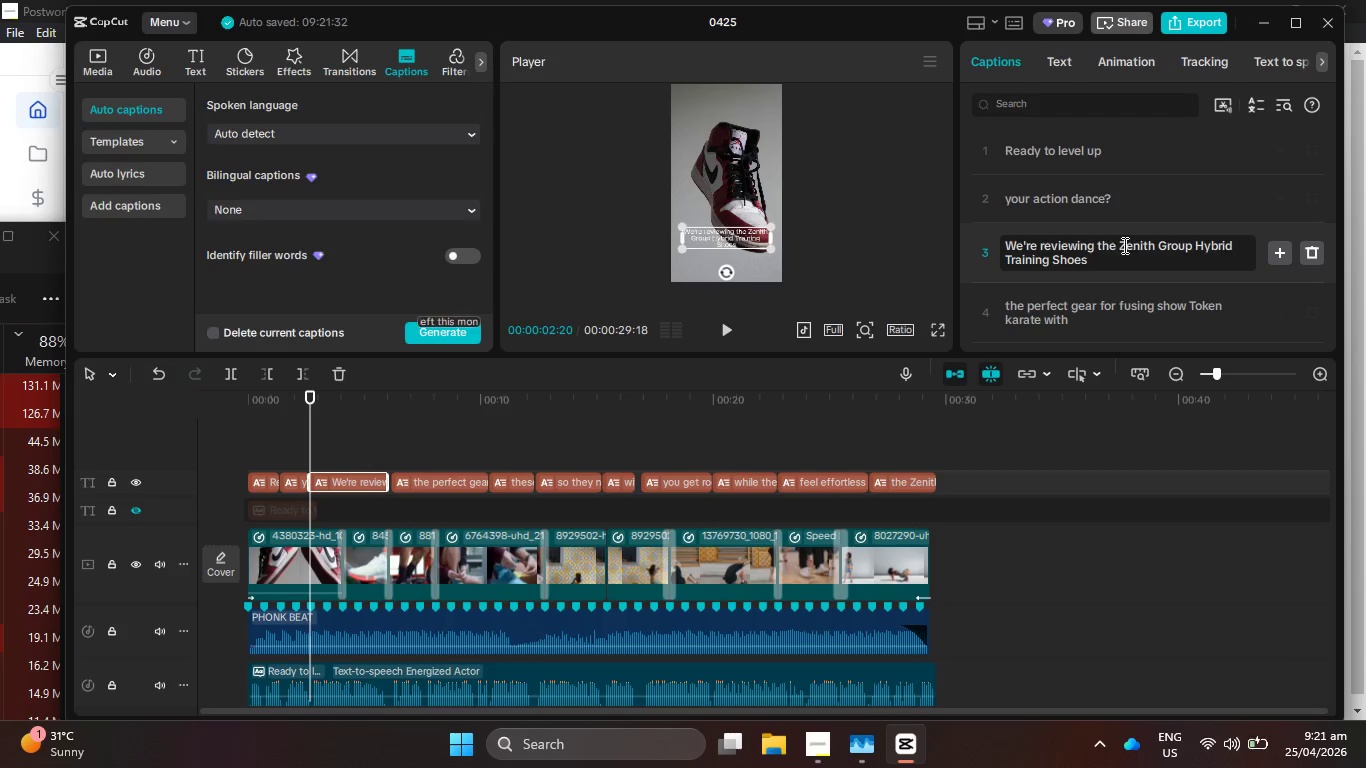 
left_click([1119, 245])
 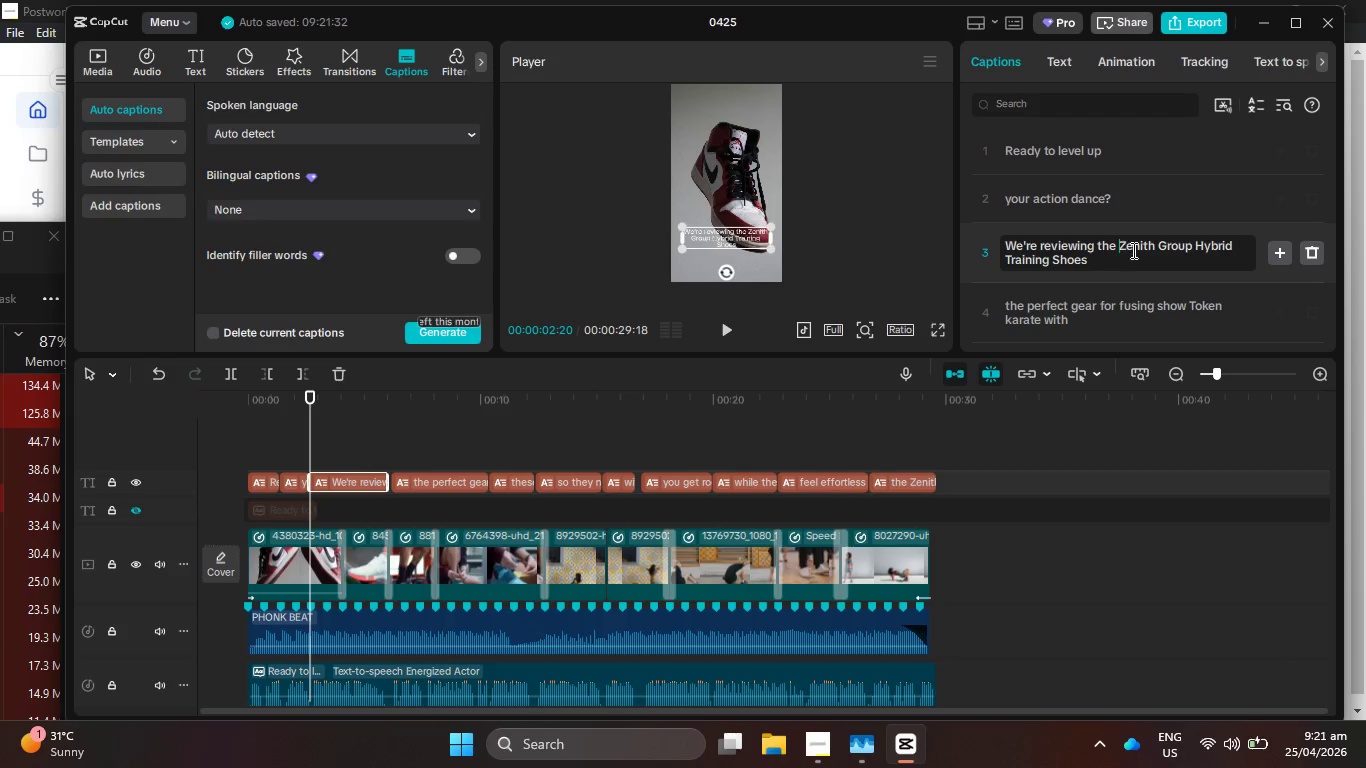 
key(Enter)